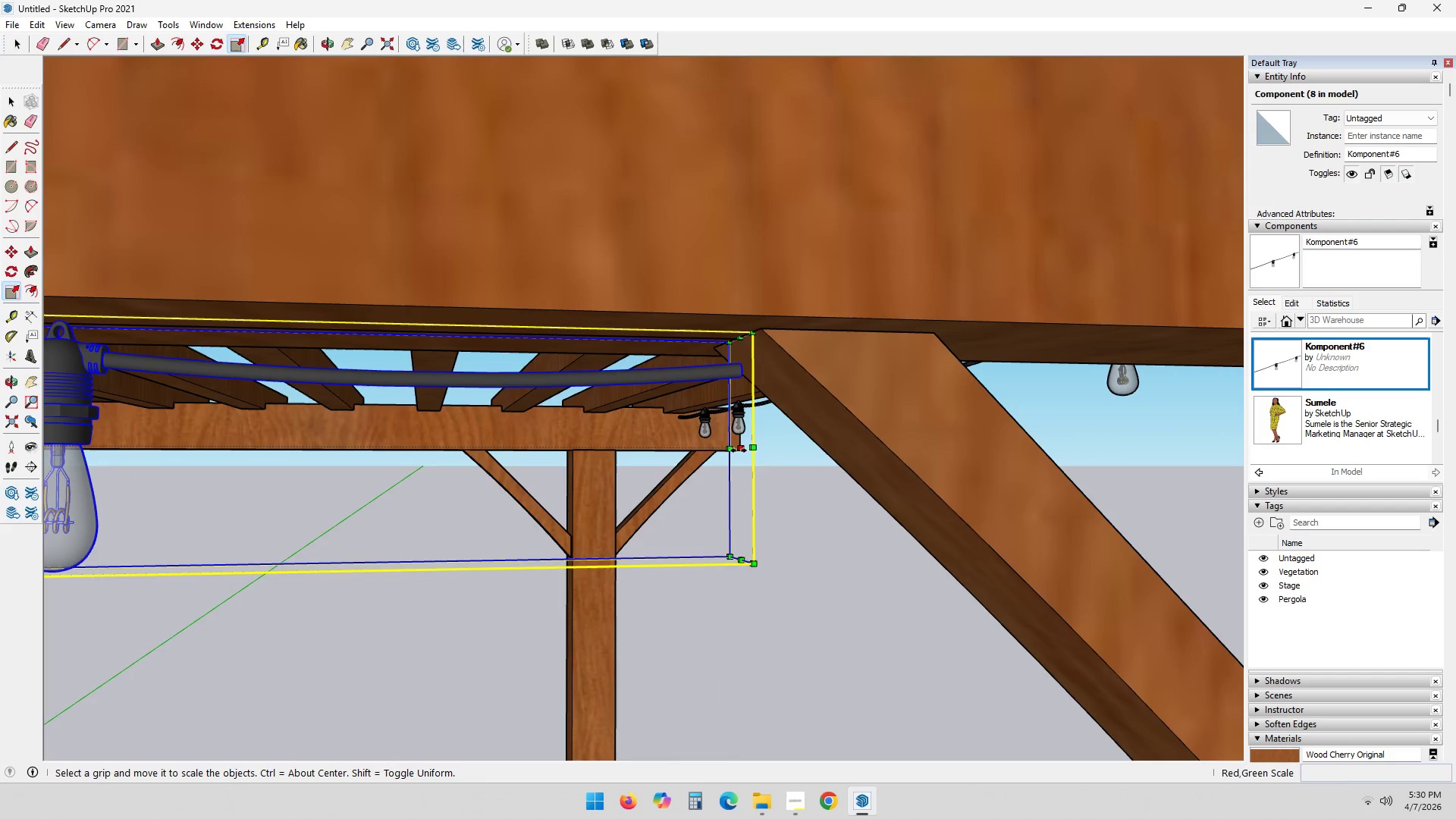 
scroll: coordinate [1139, 479], scroll_direction: up, amount: 1.0
 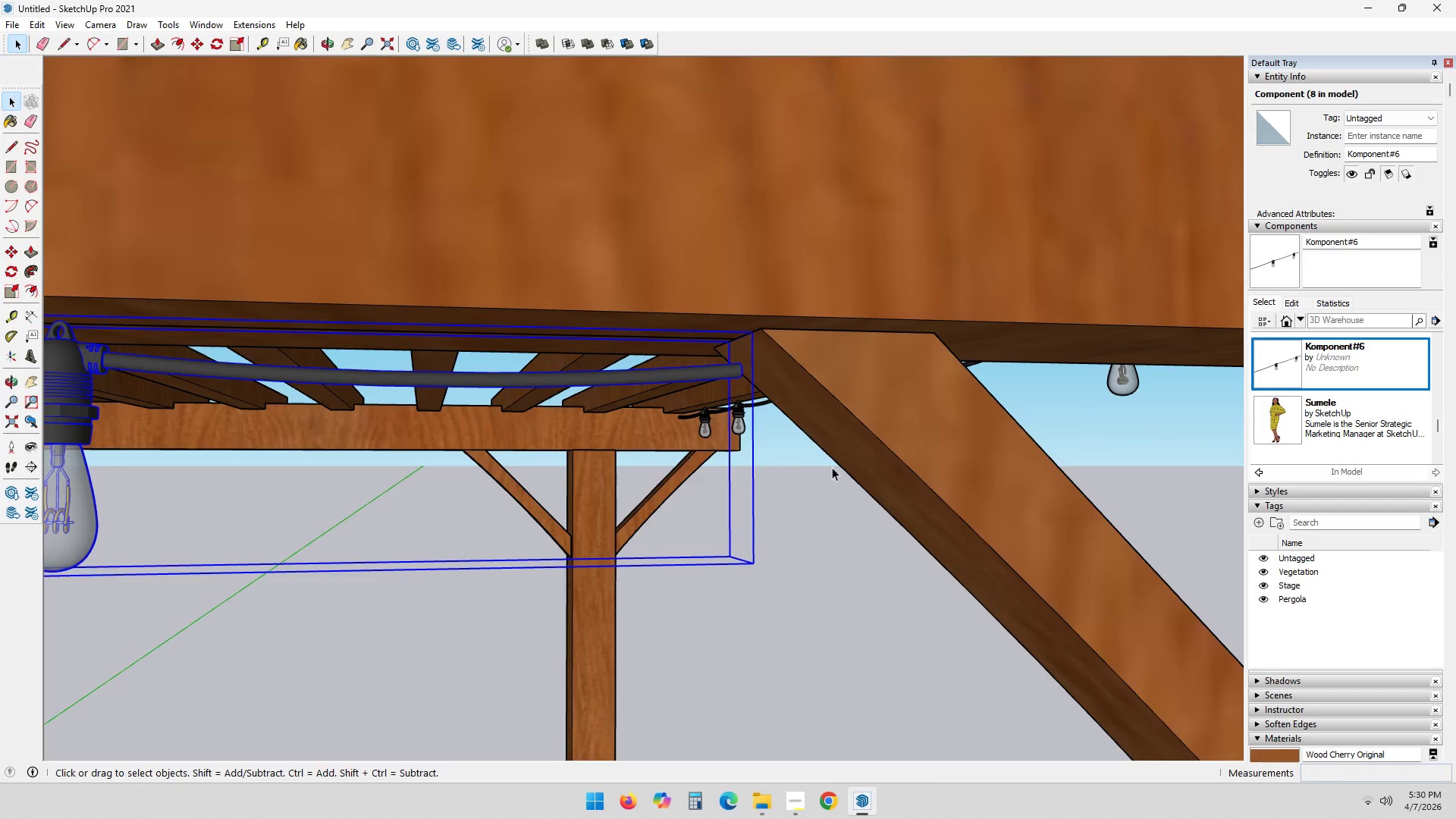 
left_click([739, 450])
 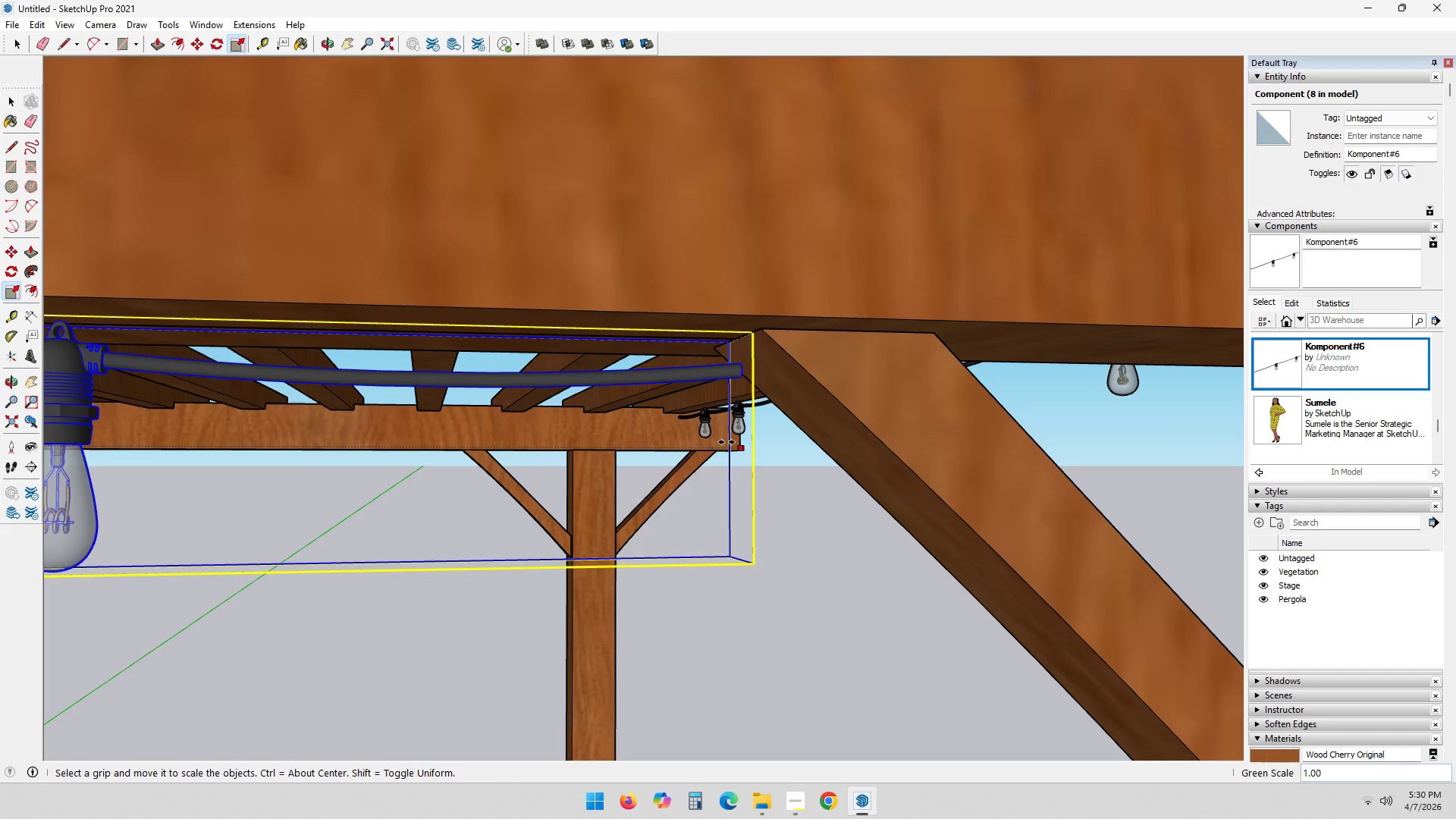 
key(Escape)
 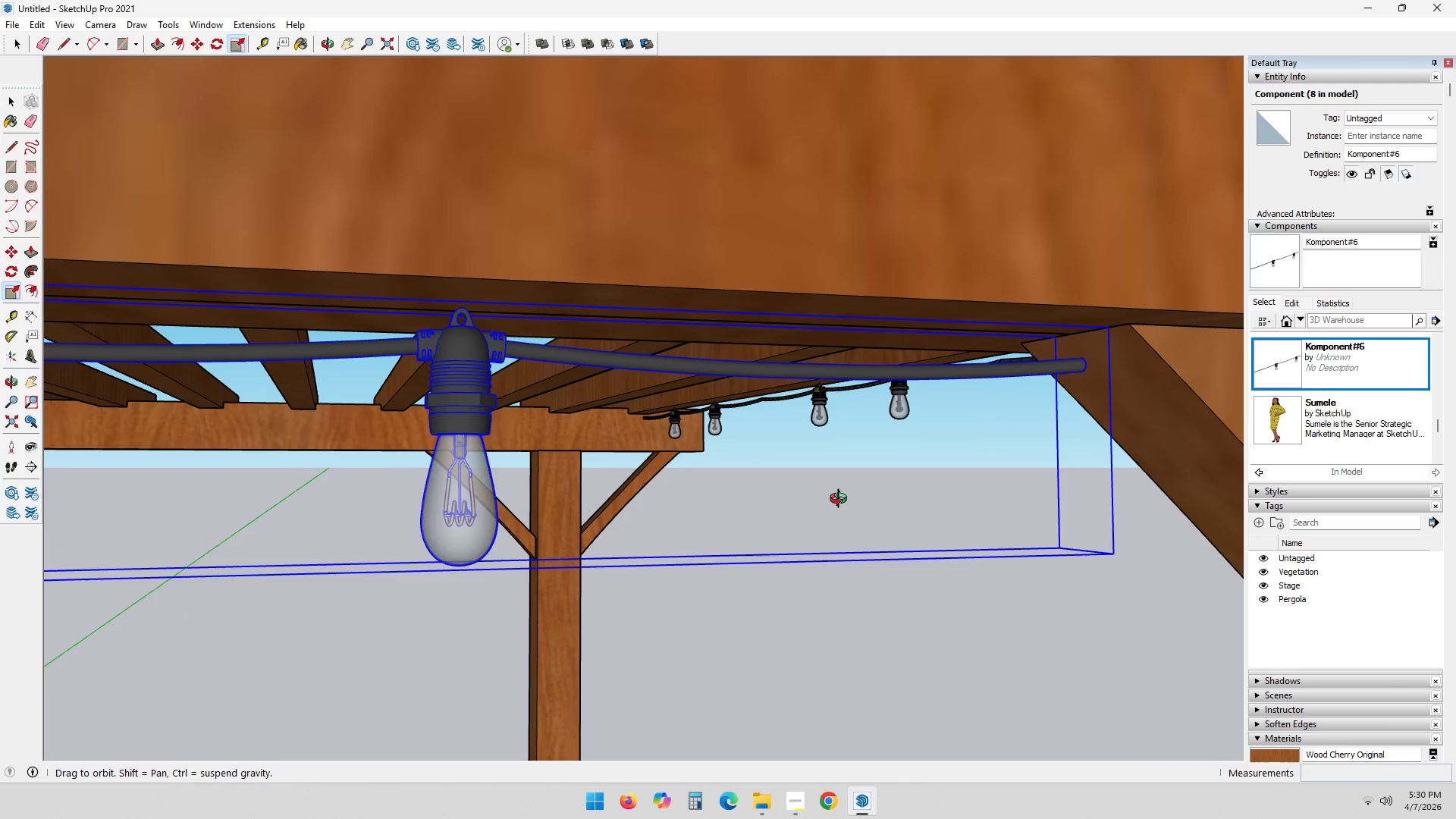 
hold_key(key=ShiftLeft, duration=0.53)
 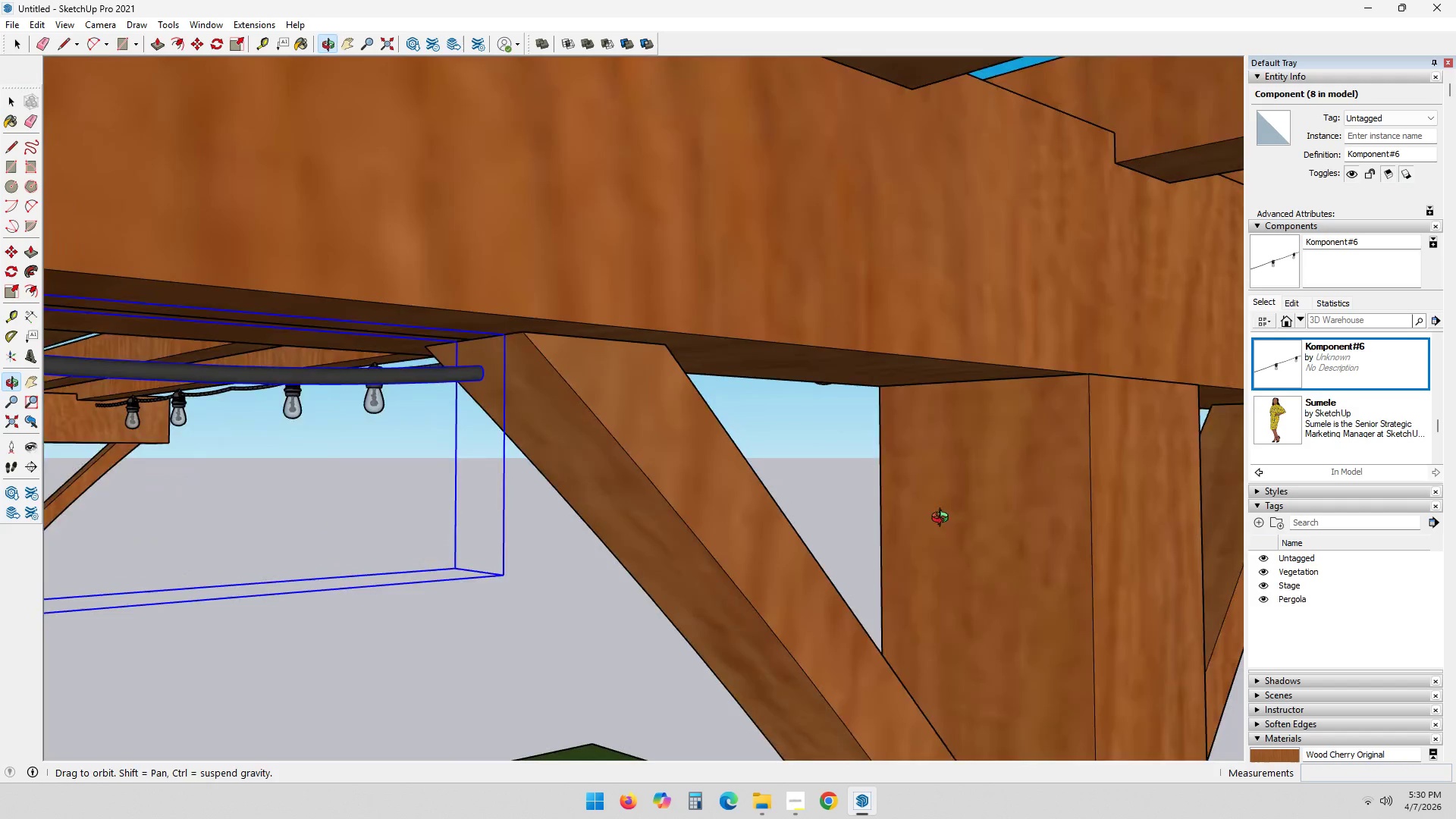 
key(S)
 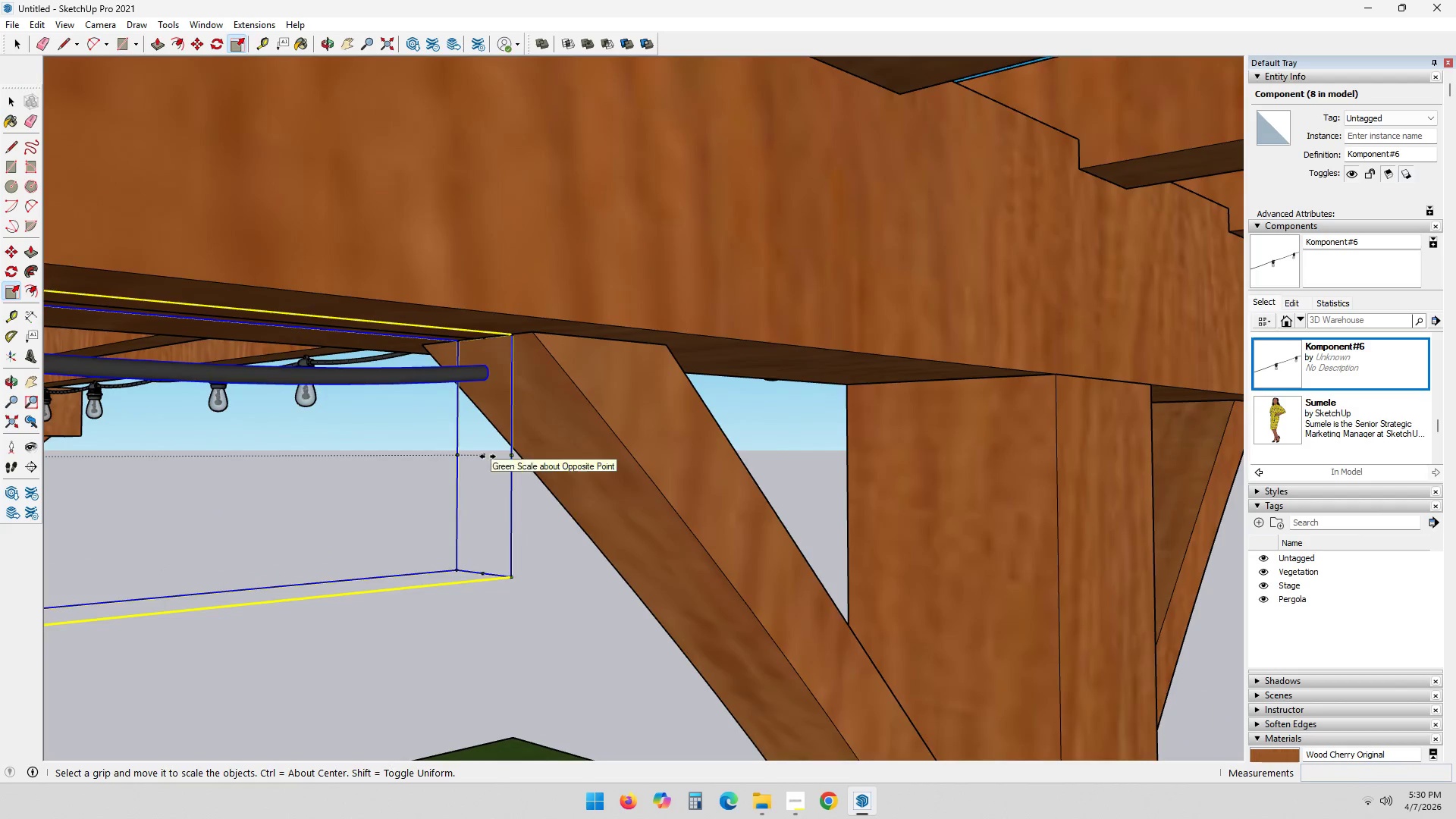 
left_click([488, 457])
 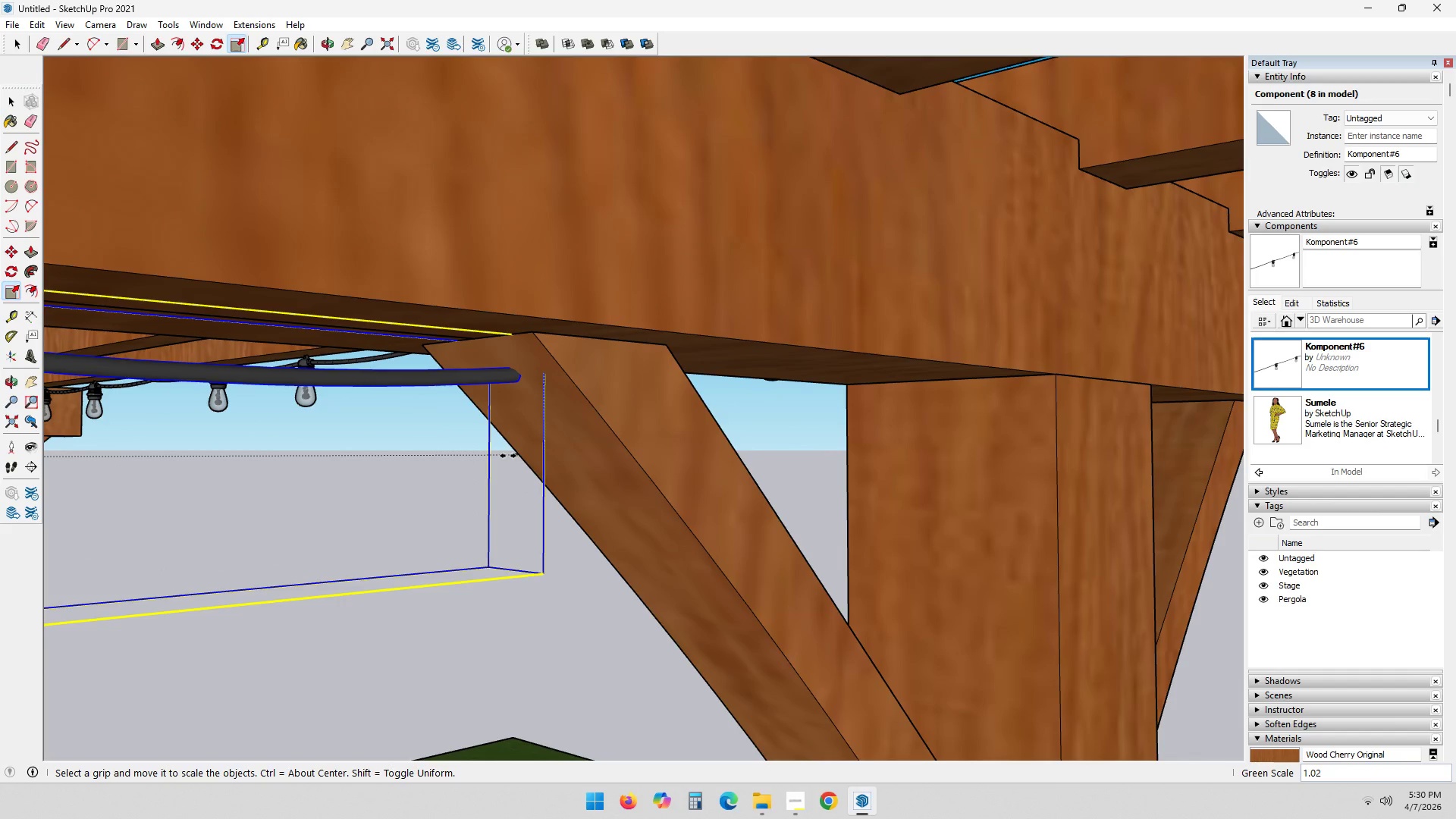 
left_click([508, 456])
 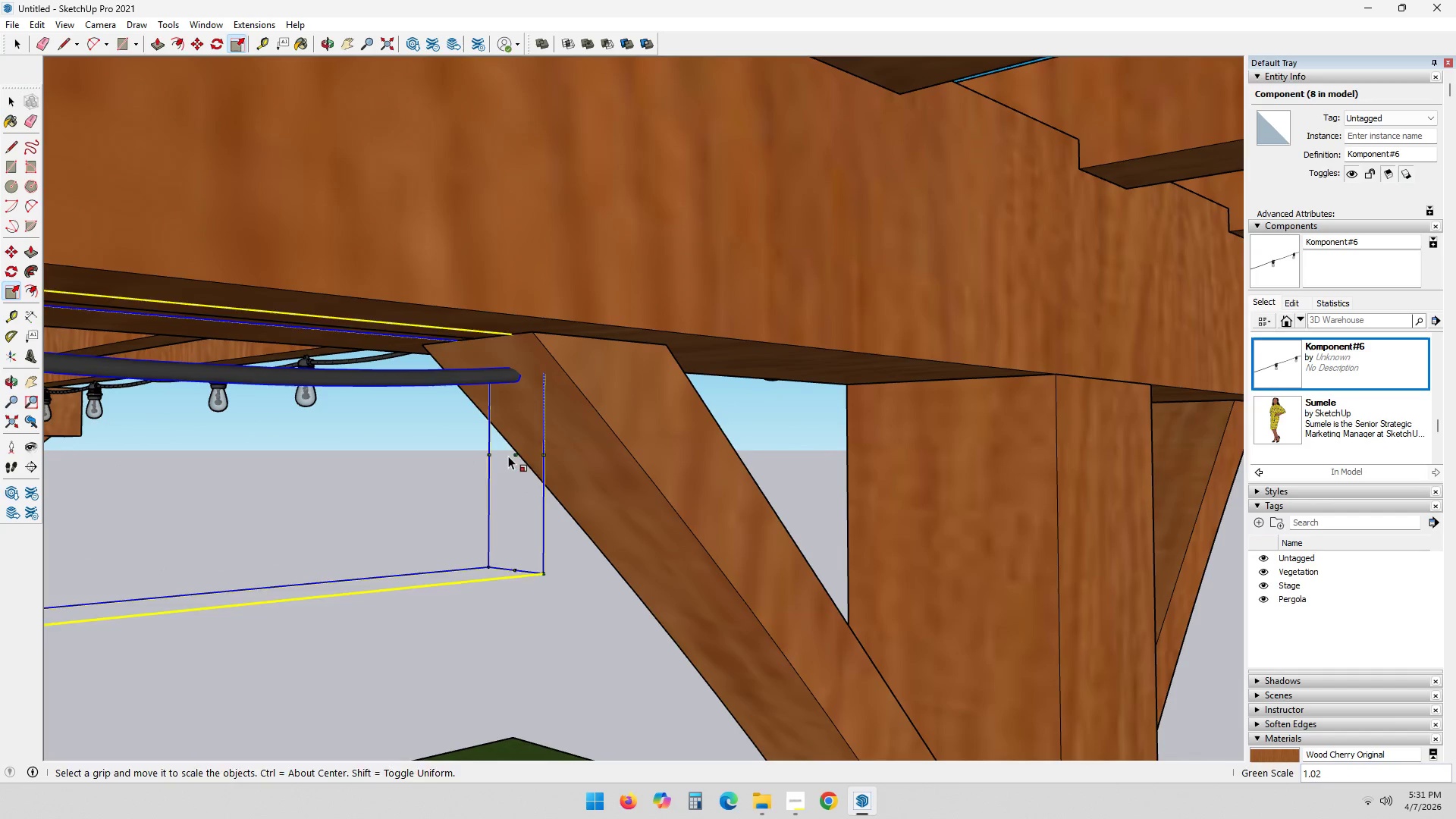 
key(Space)
 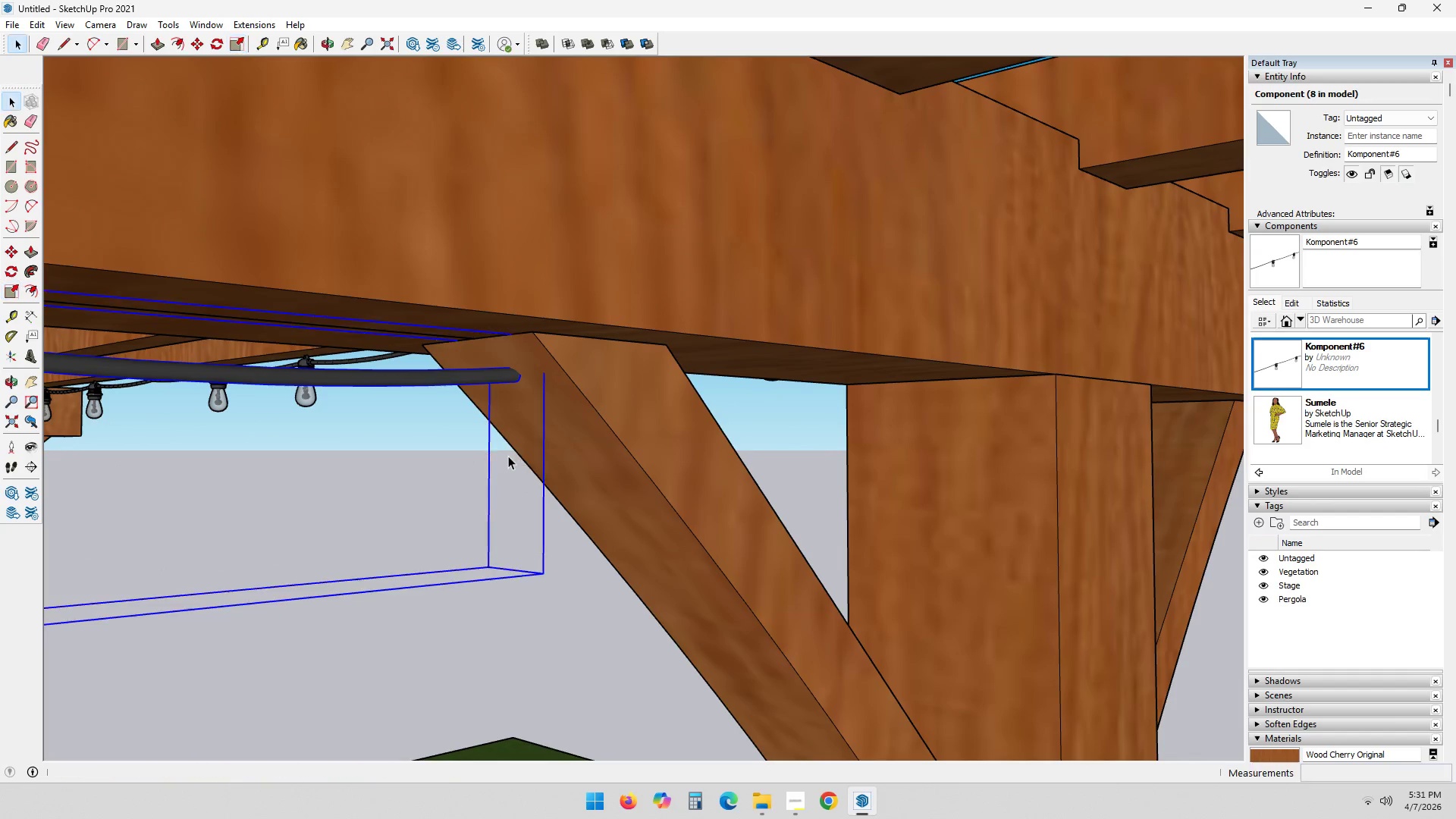 
key(Escape)
 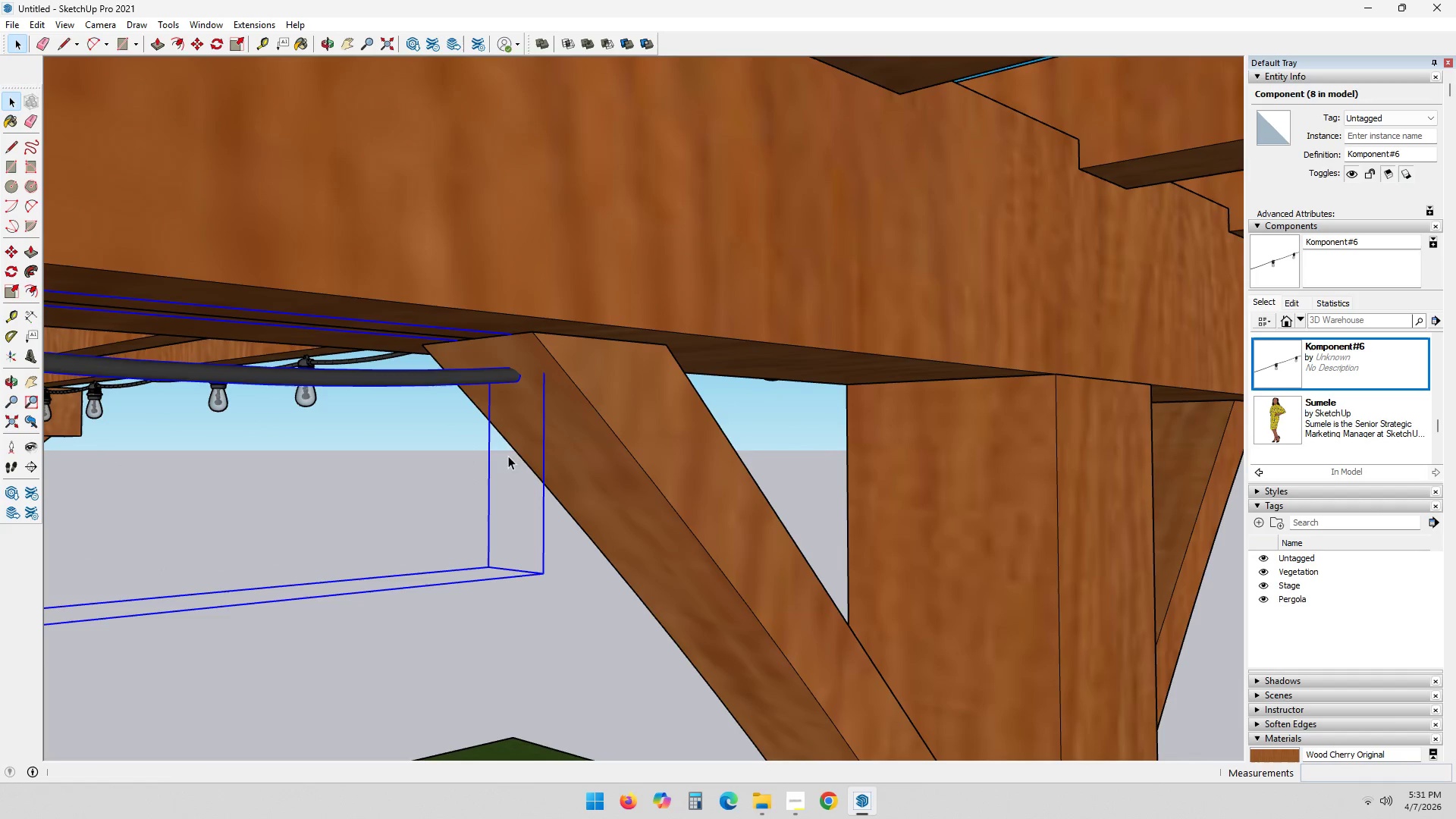 
key(Escape)
 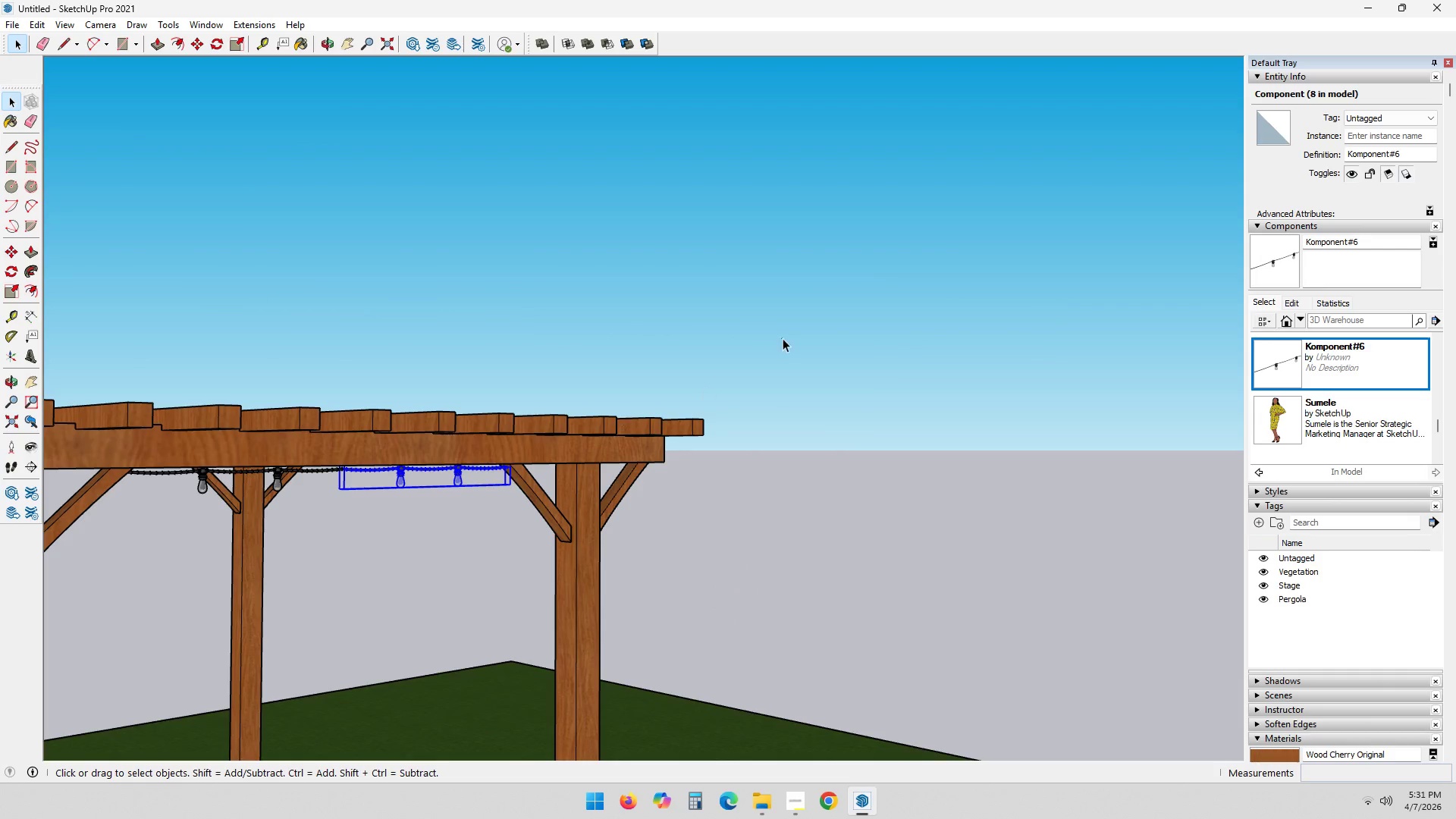 
scroll: coordinate [507, 485], scroll_direction: down, amount: 11.0
 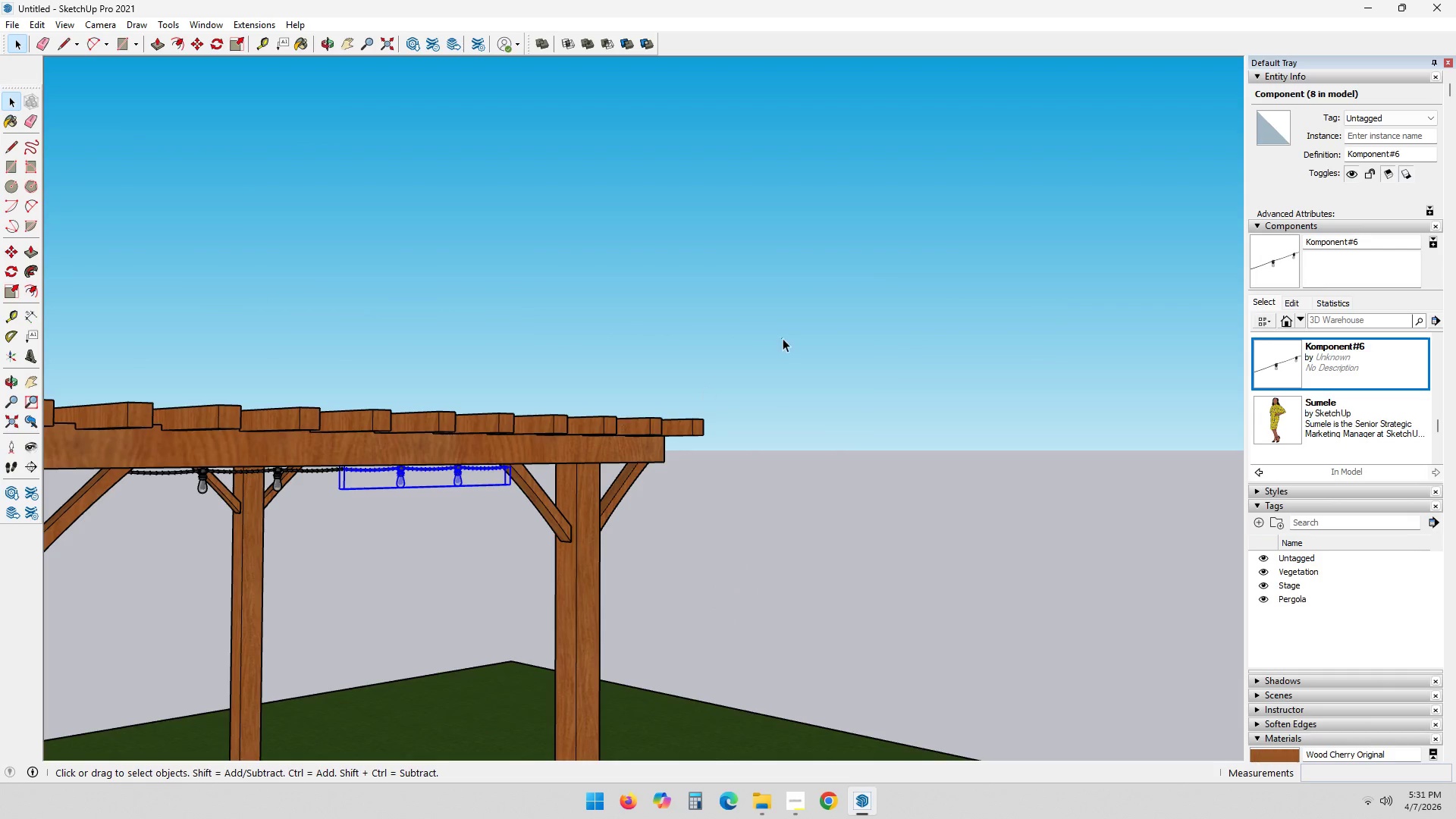 
scroll: coordinate [423, 488], scroll_direction: up, amount: 3.0
 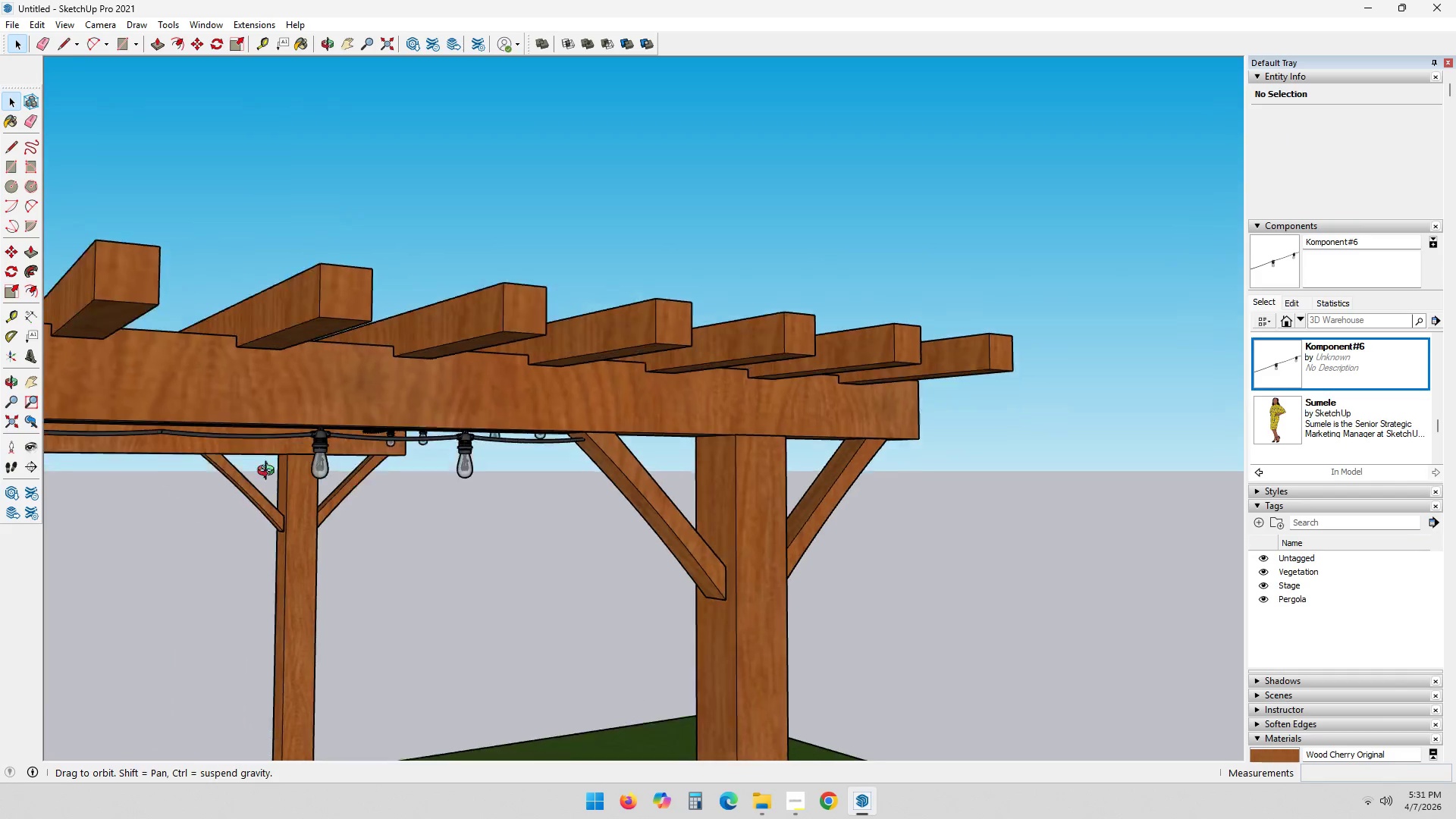 
hold_key(key=ShiftLeft, duration=0.41)
 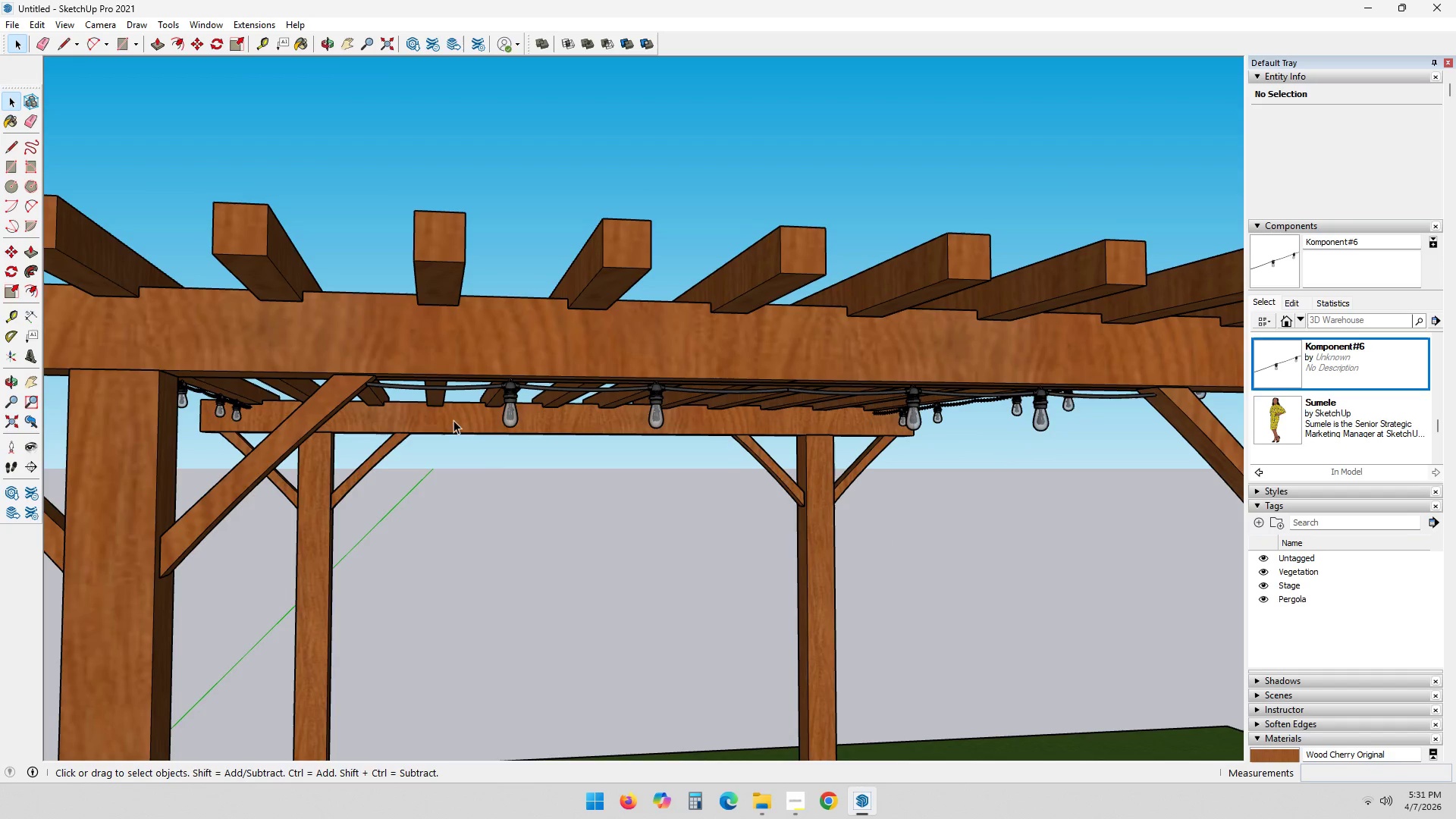 
scroll: coordinate [503, 416], scroll_direction: up, amount: 2.0
 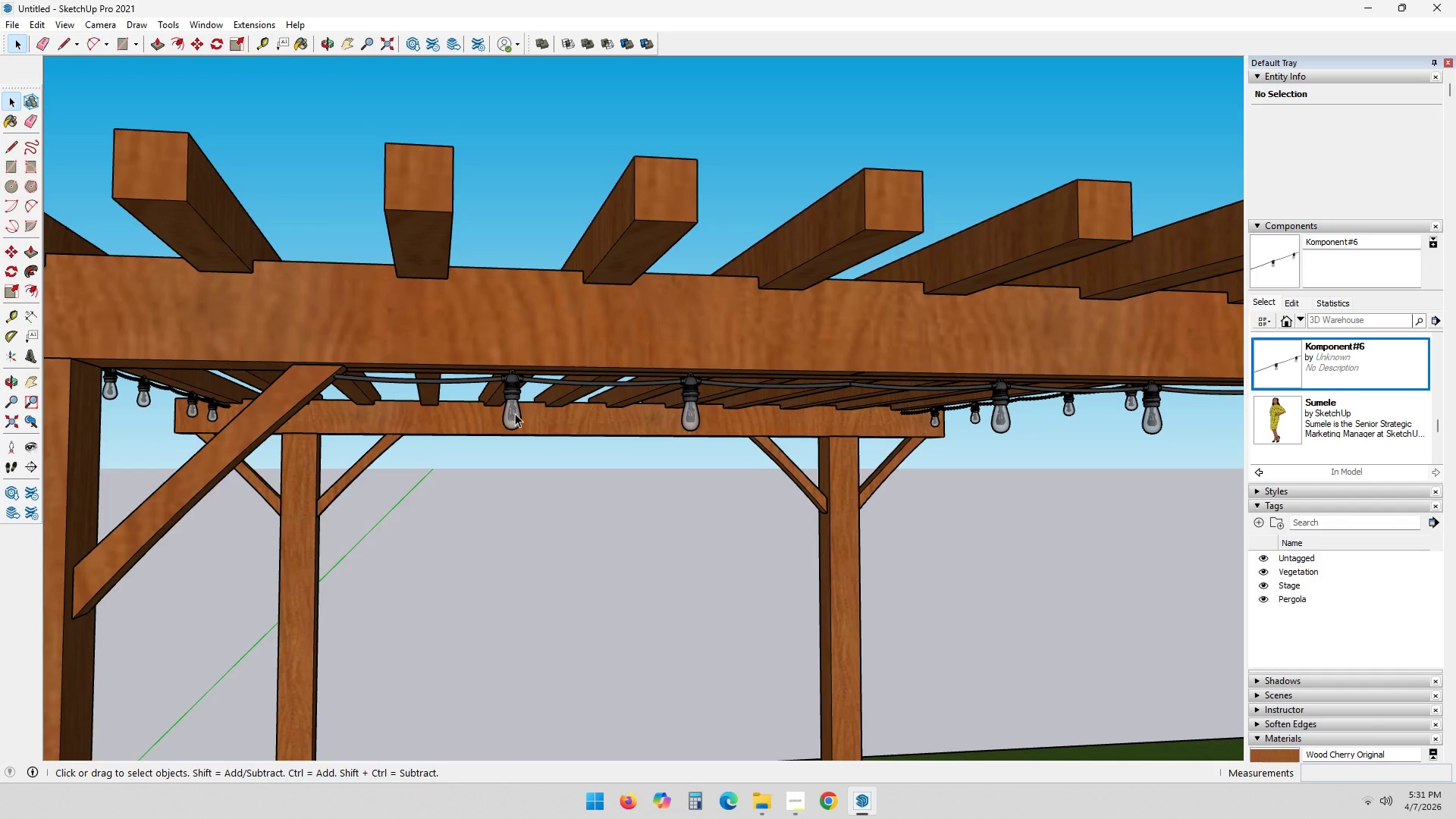 
hold_key(key=ShiftLeft, duration=0.39)
 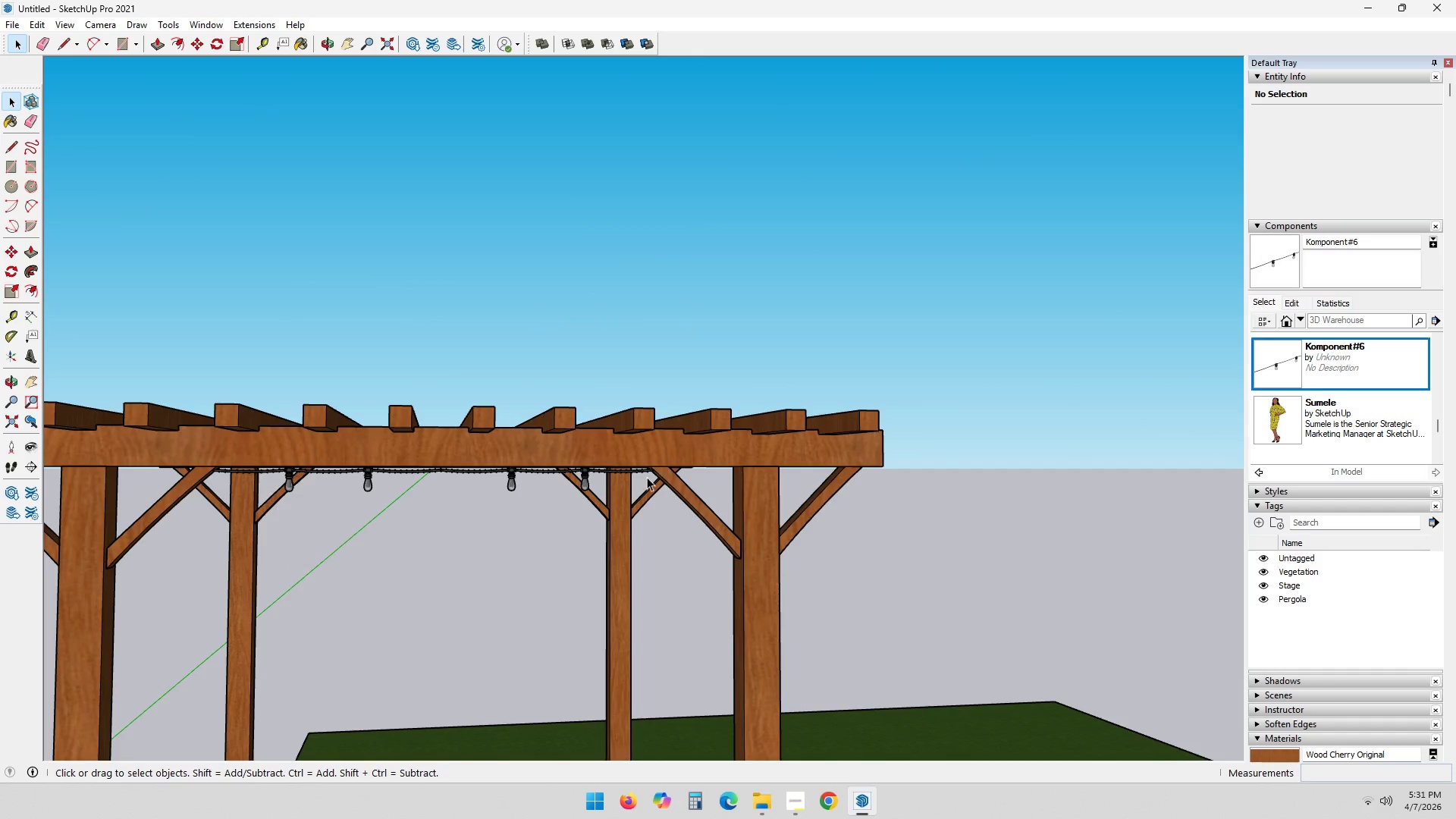 
scroll: coordinate [692, 446], scroll_direction: up, amount: 4.0
 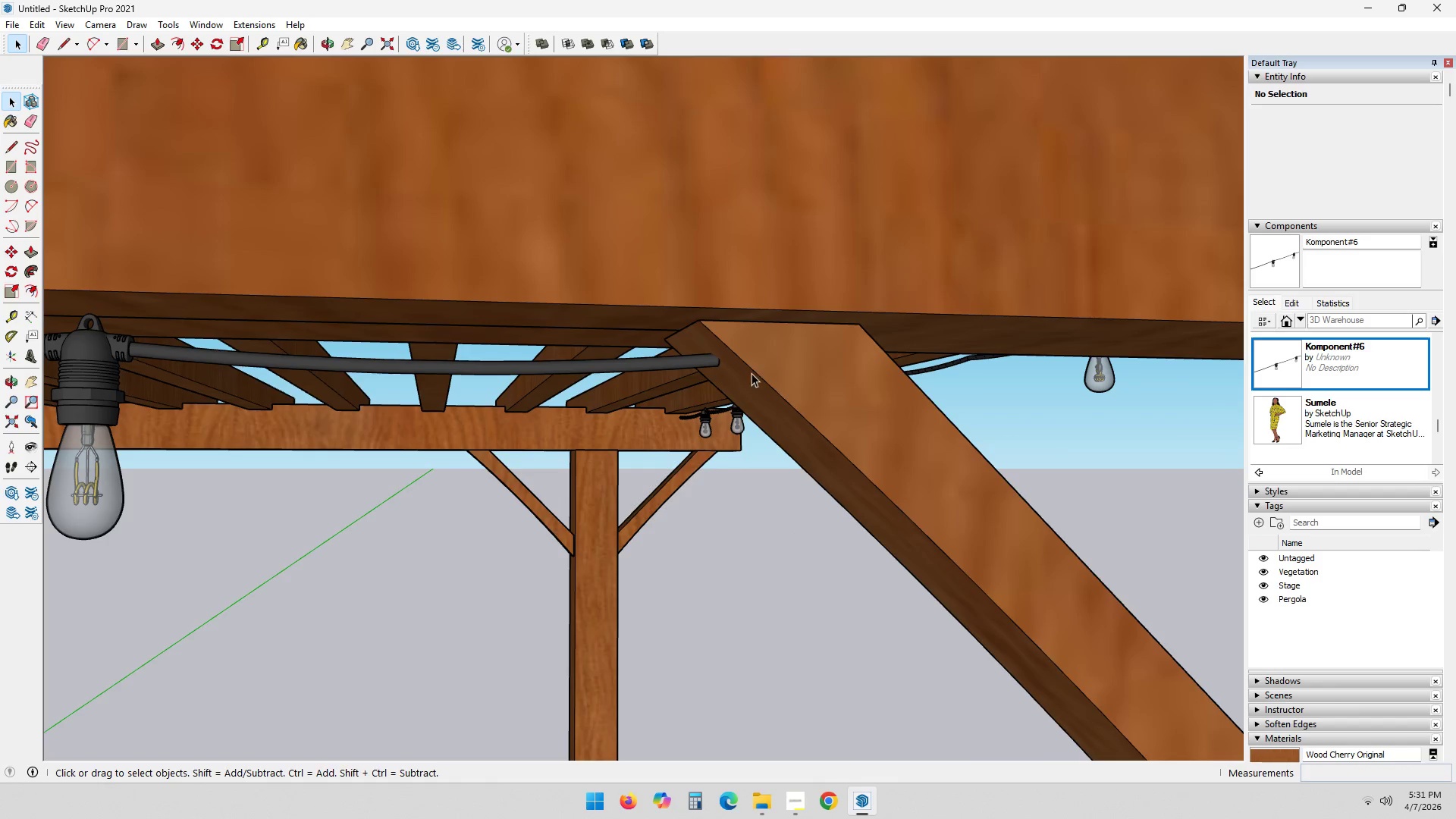 
scroll: coordinate [488, 475], scroll_direction: down, amount: 6.0
 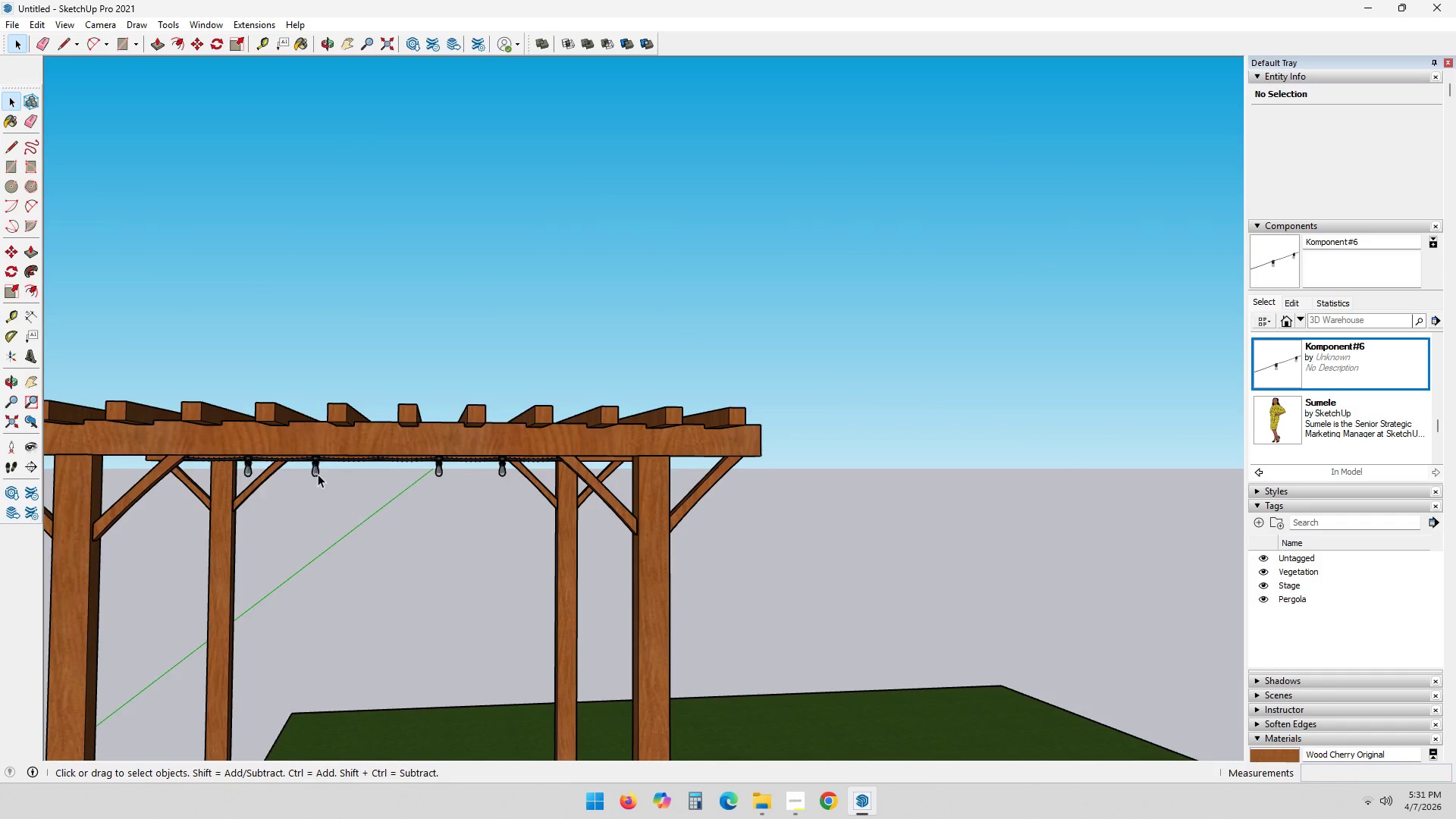 
left_click([308, 472])
 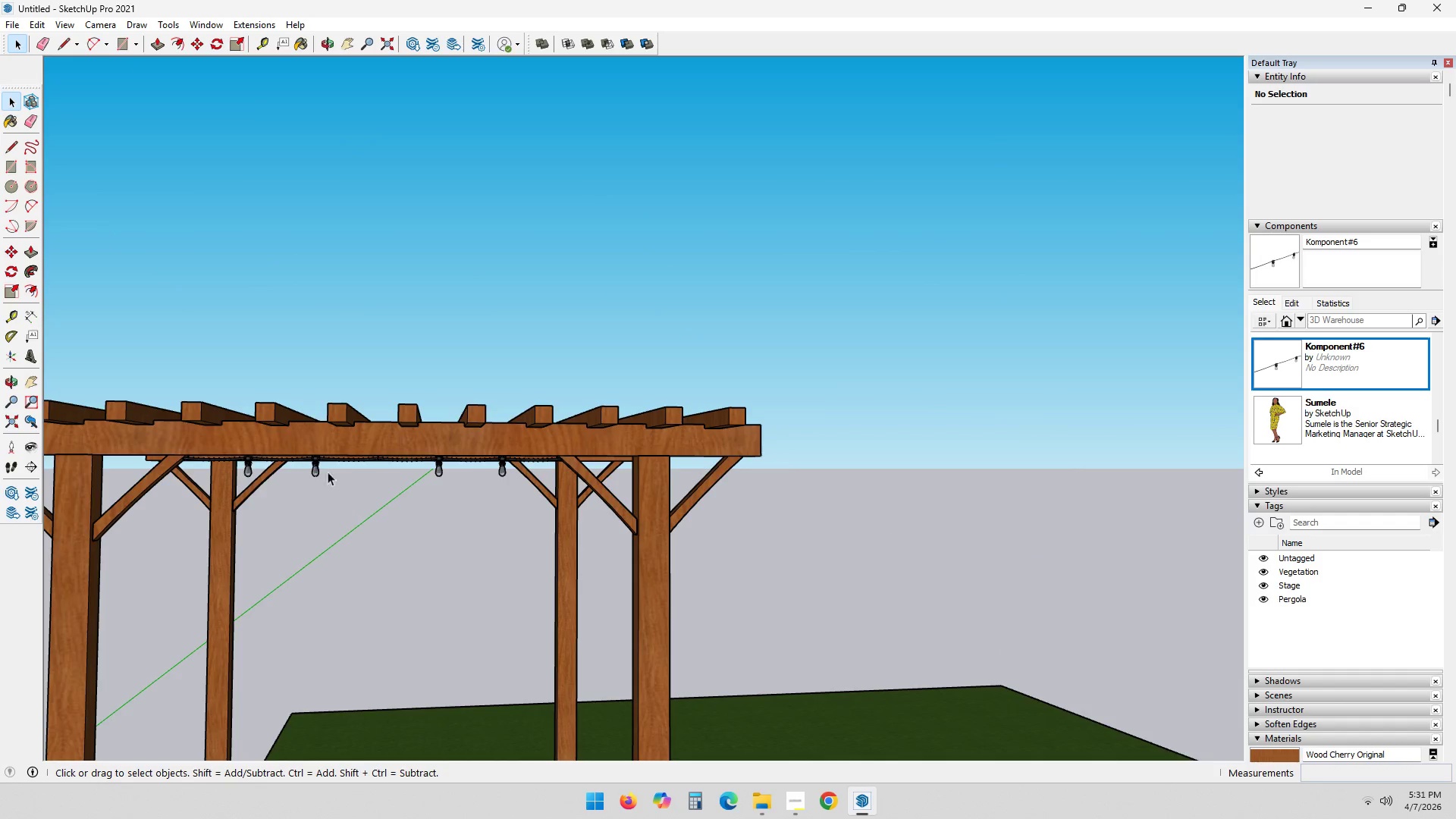 
left_click([314, 473])
 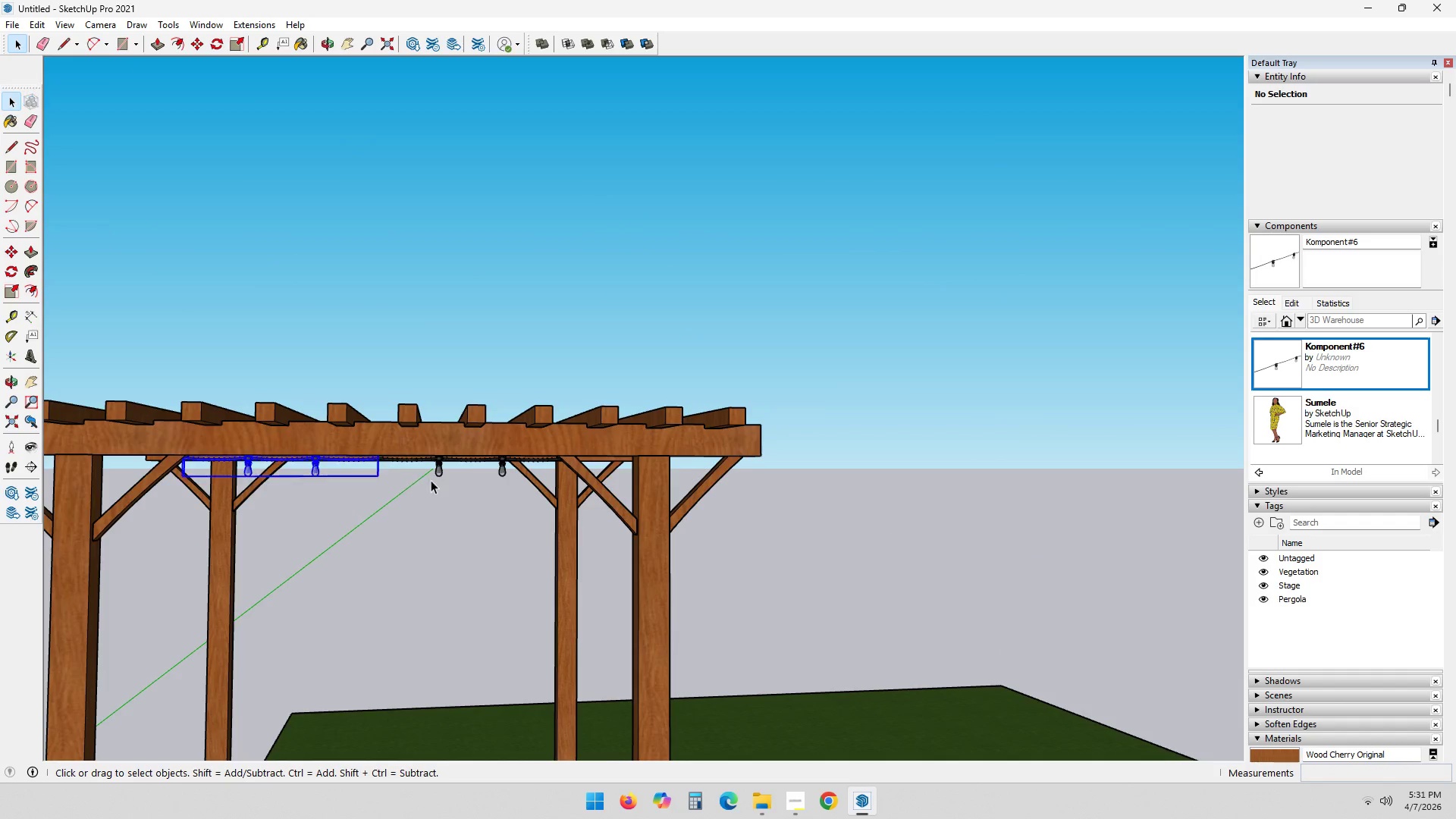 
hold_key(key=ControlLeft, duration=0.5)
left_click([436, 474])
 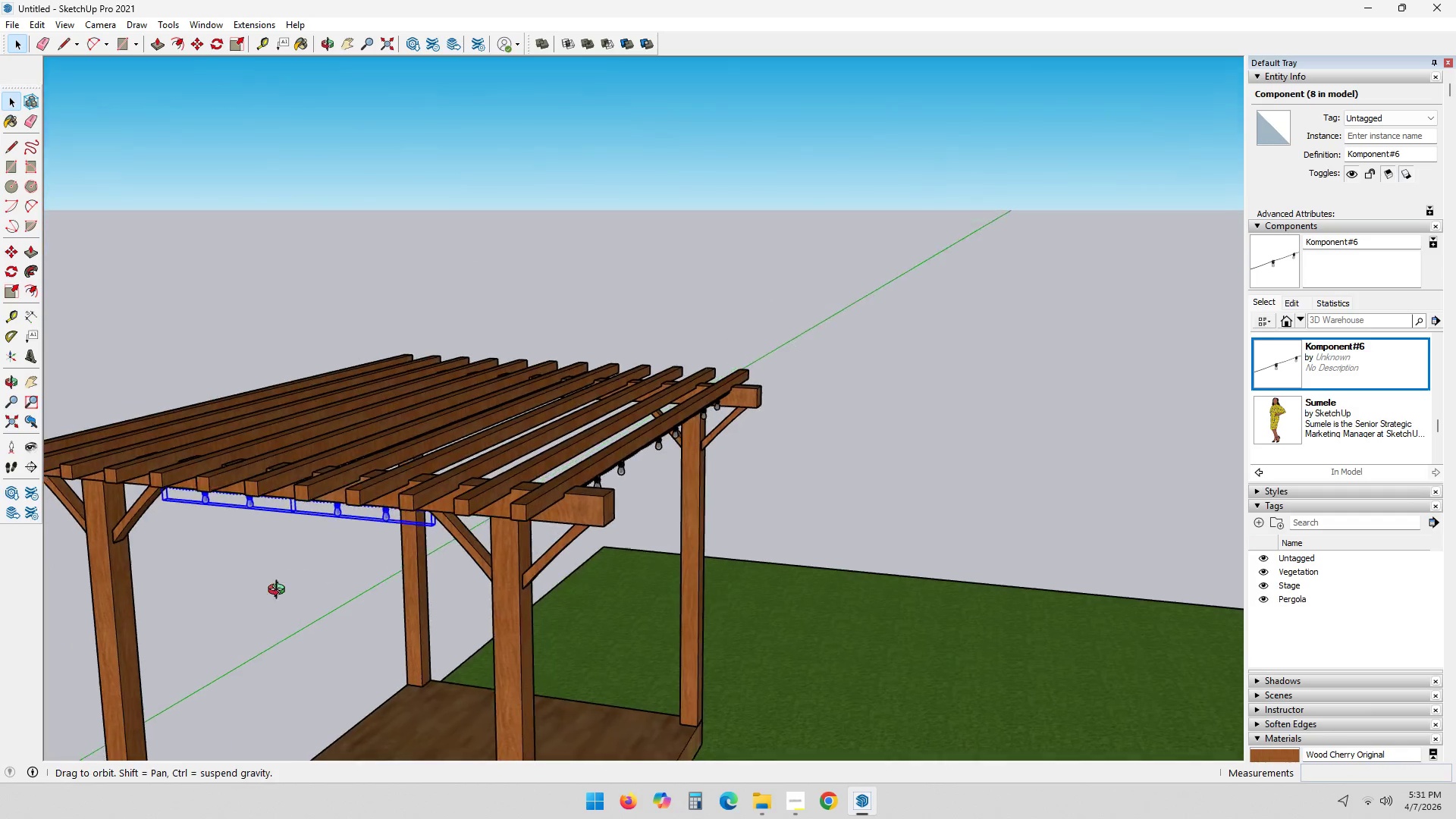 
key(M)
 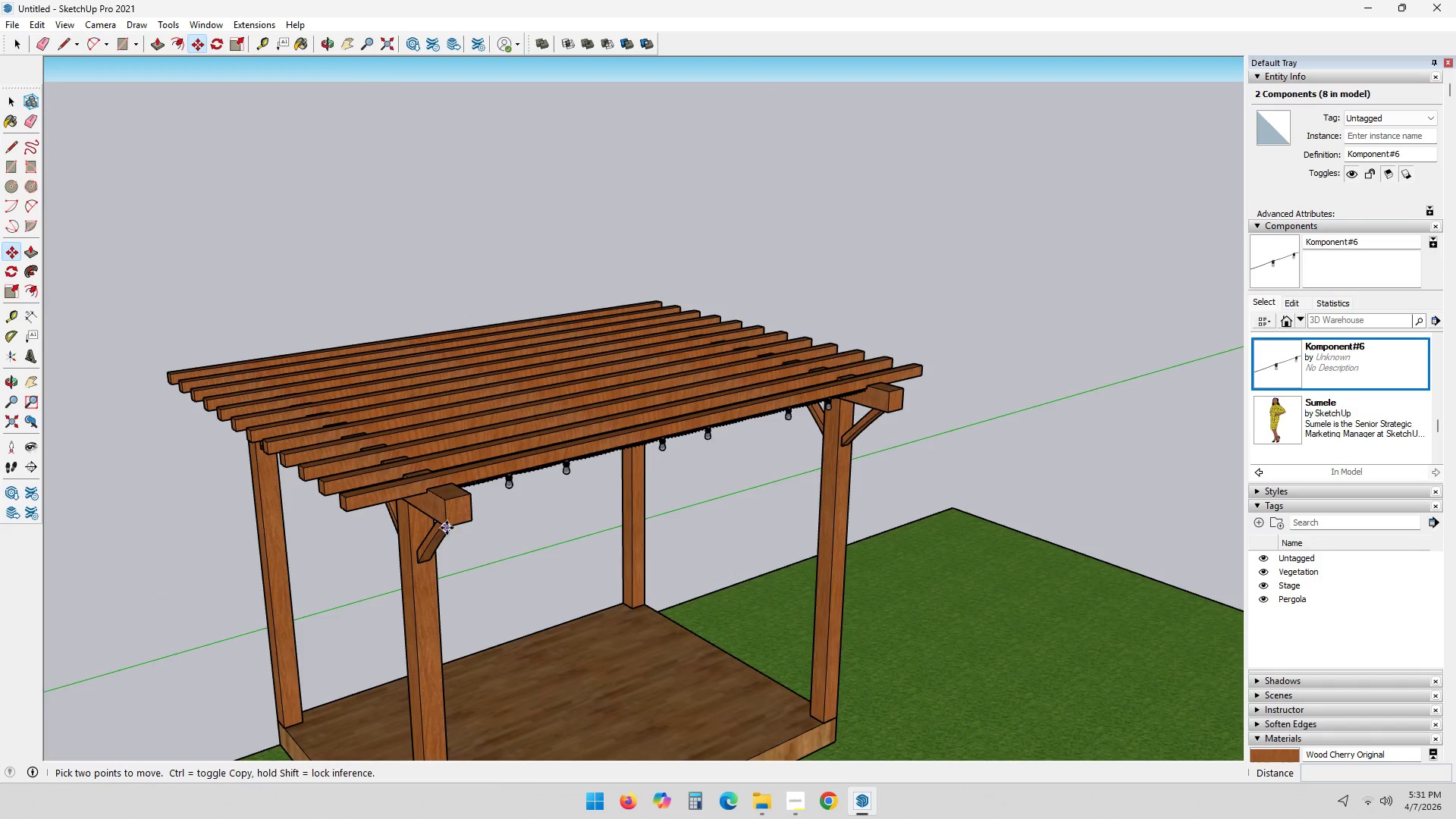 
left_click([447, 526])
 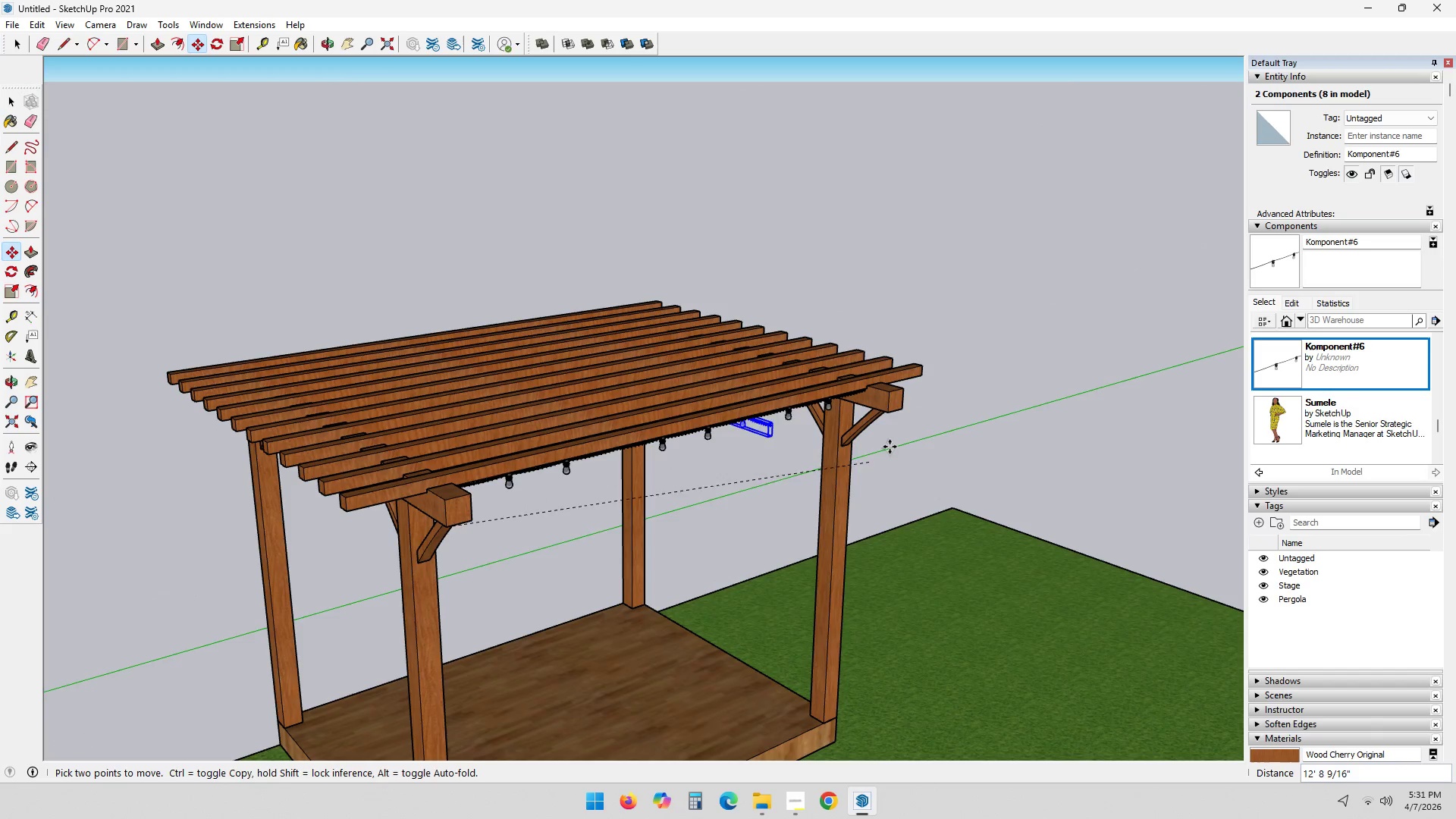 
key(Control+ControlLeft)
 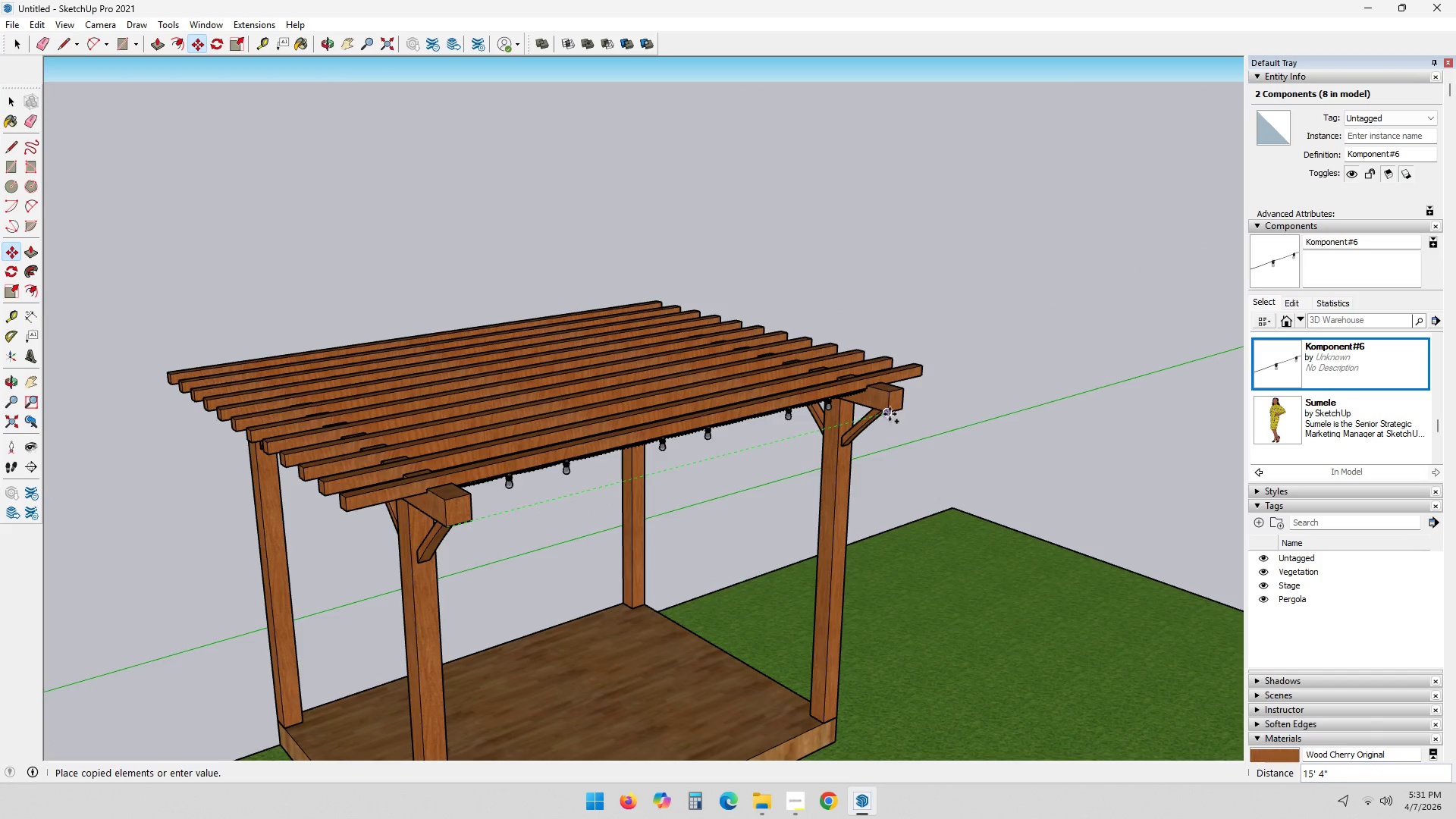 
left_click([890, 414])
 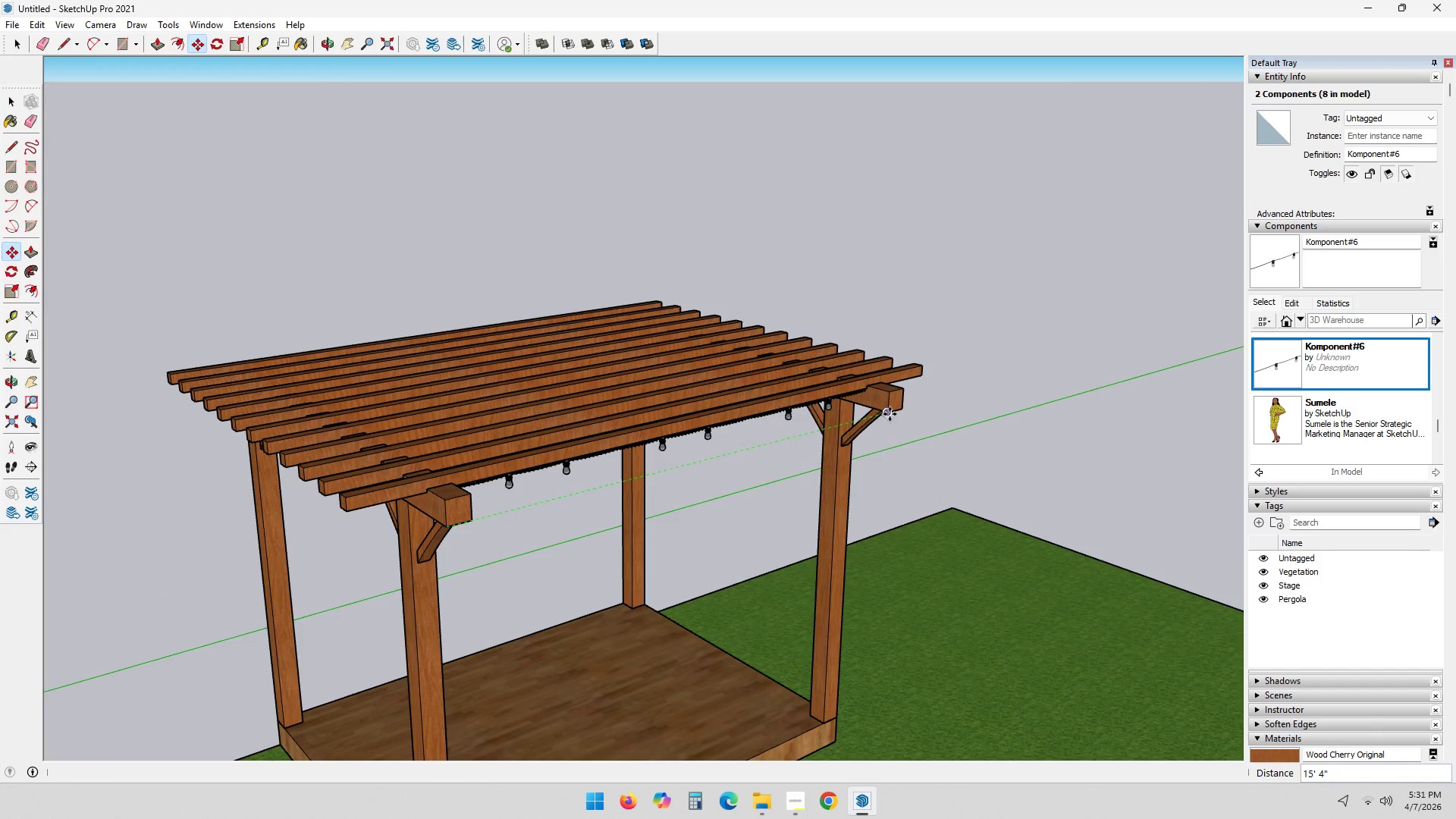 
key(Space)
 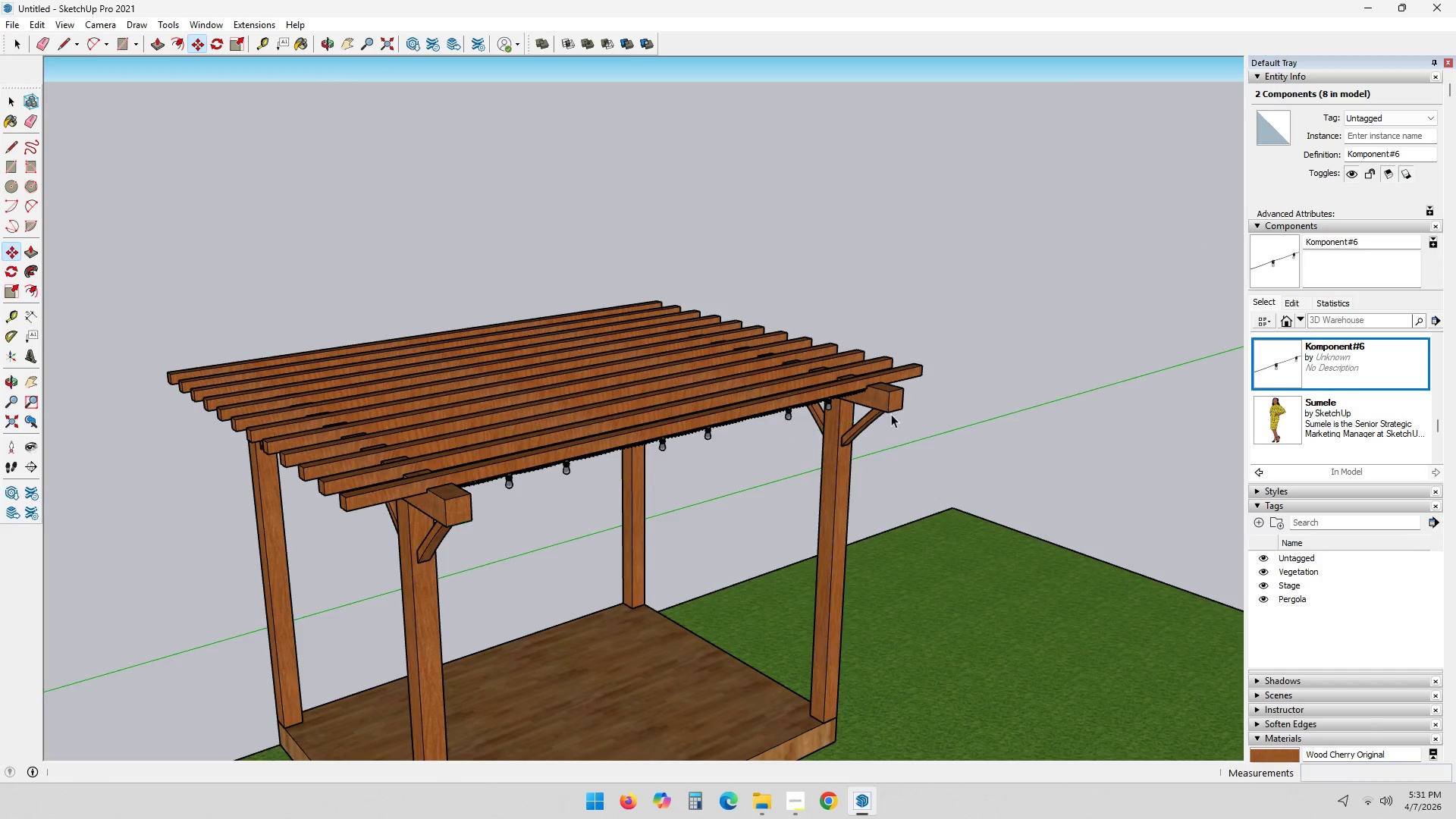 
key(Escape)
 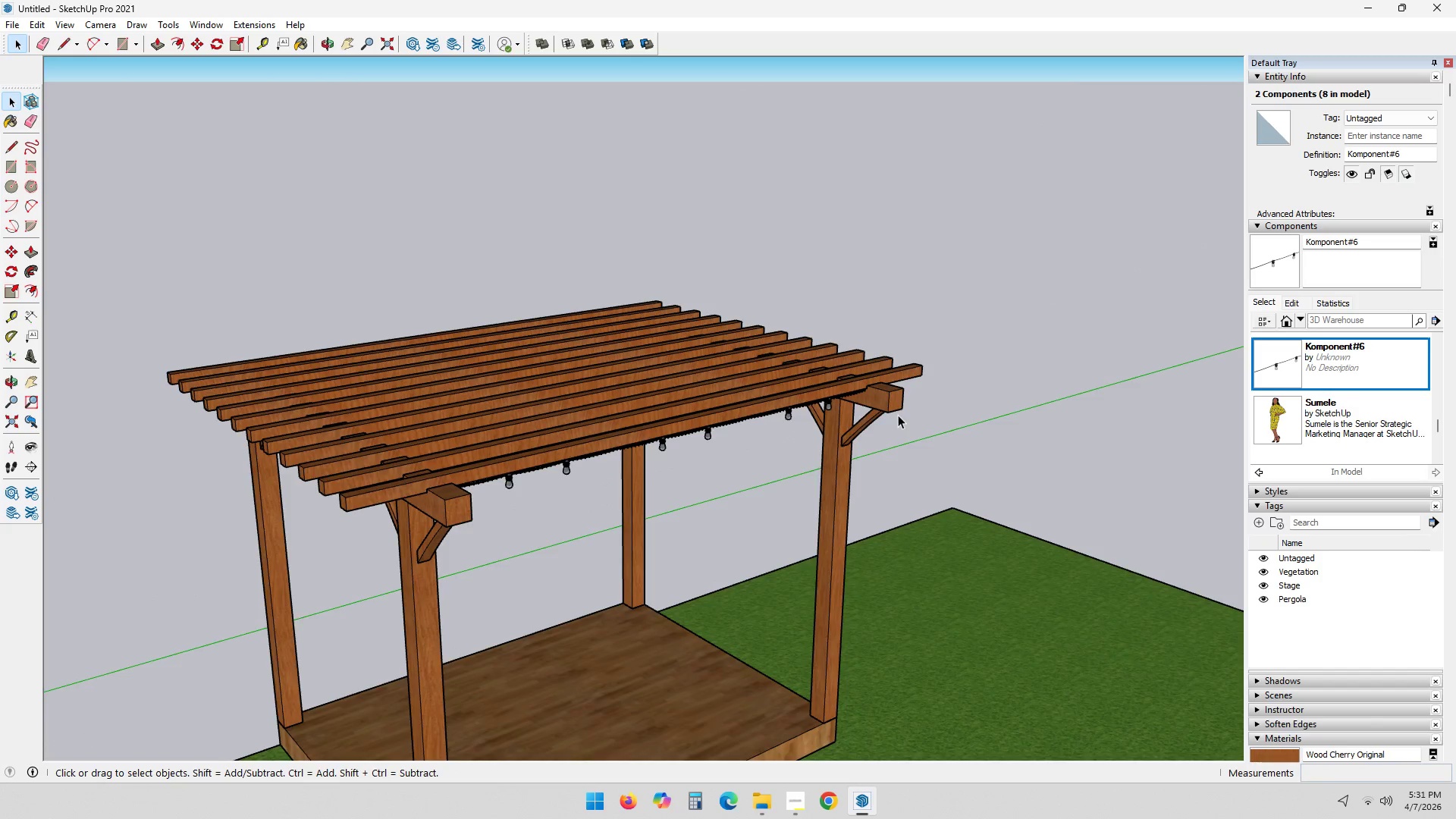 
scroll: coordinate [898, 417], scroll_direction: down, amount: 3.0
 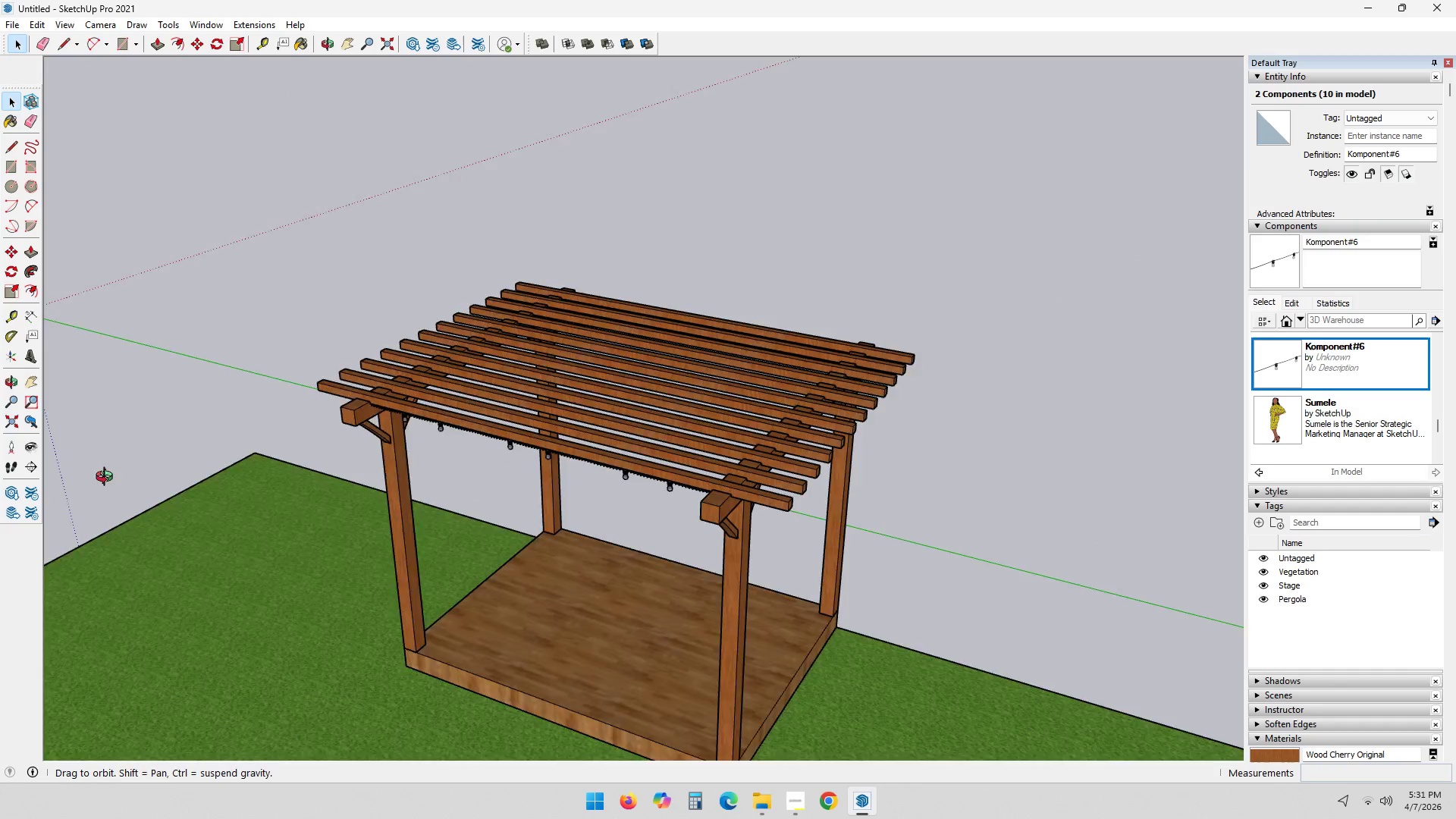 
scroll: coordinate [777, 504], scroll_direction: up, amount: 8.0
 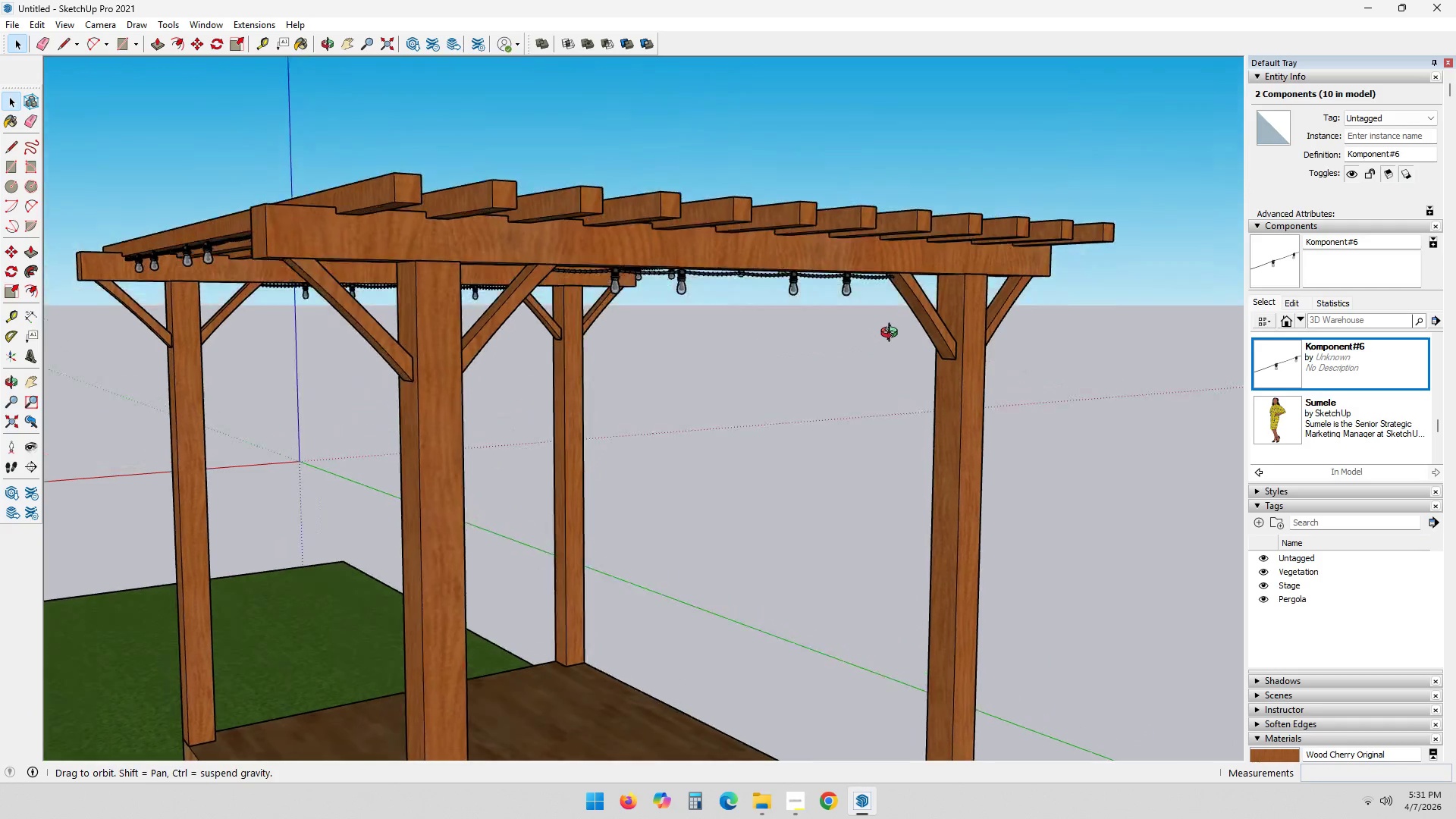 
scroll: coordinate [858, 406], scroll_direction: down, amount: 7.0
 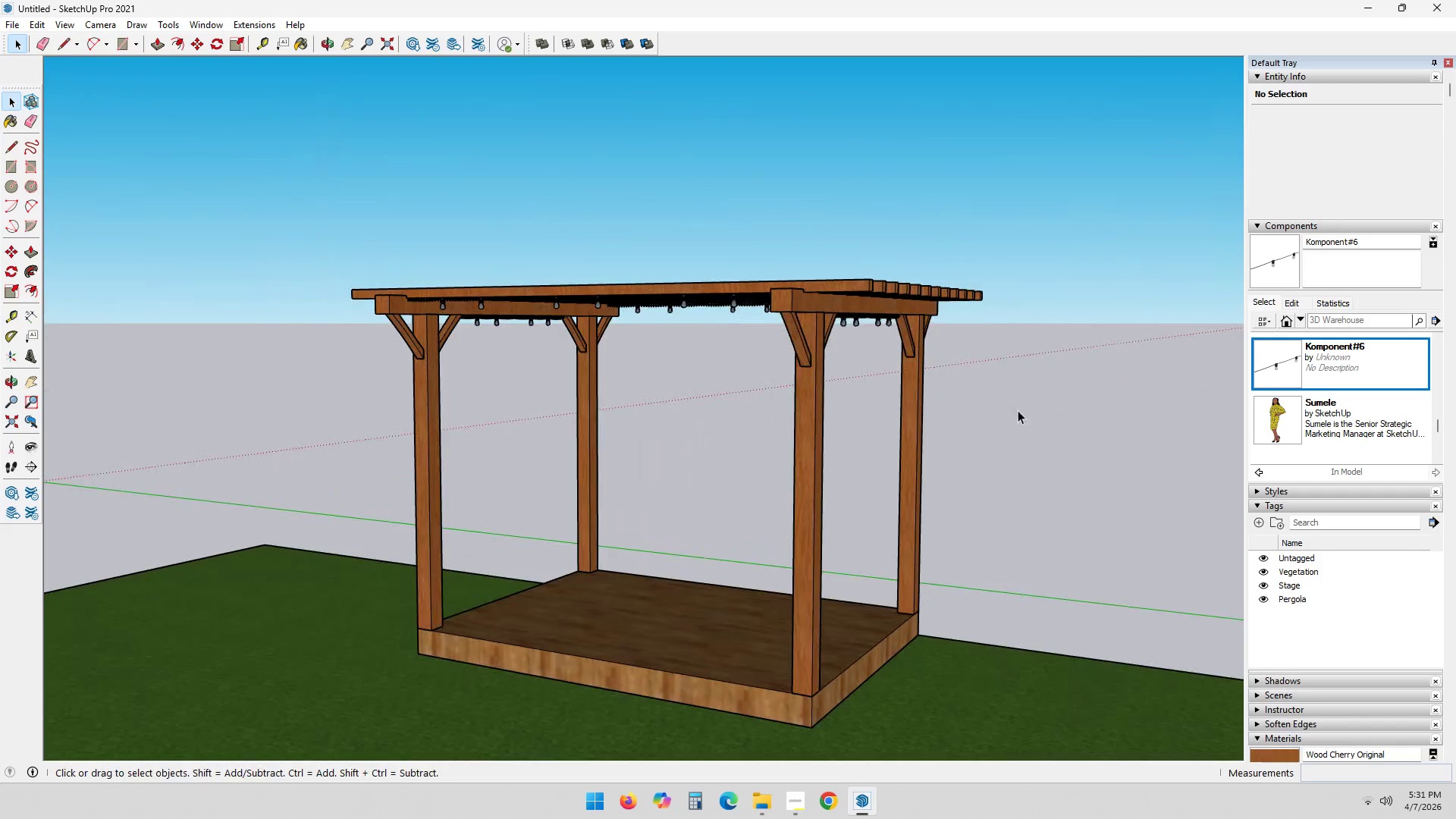 
double_click([1045, 372])
 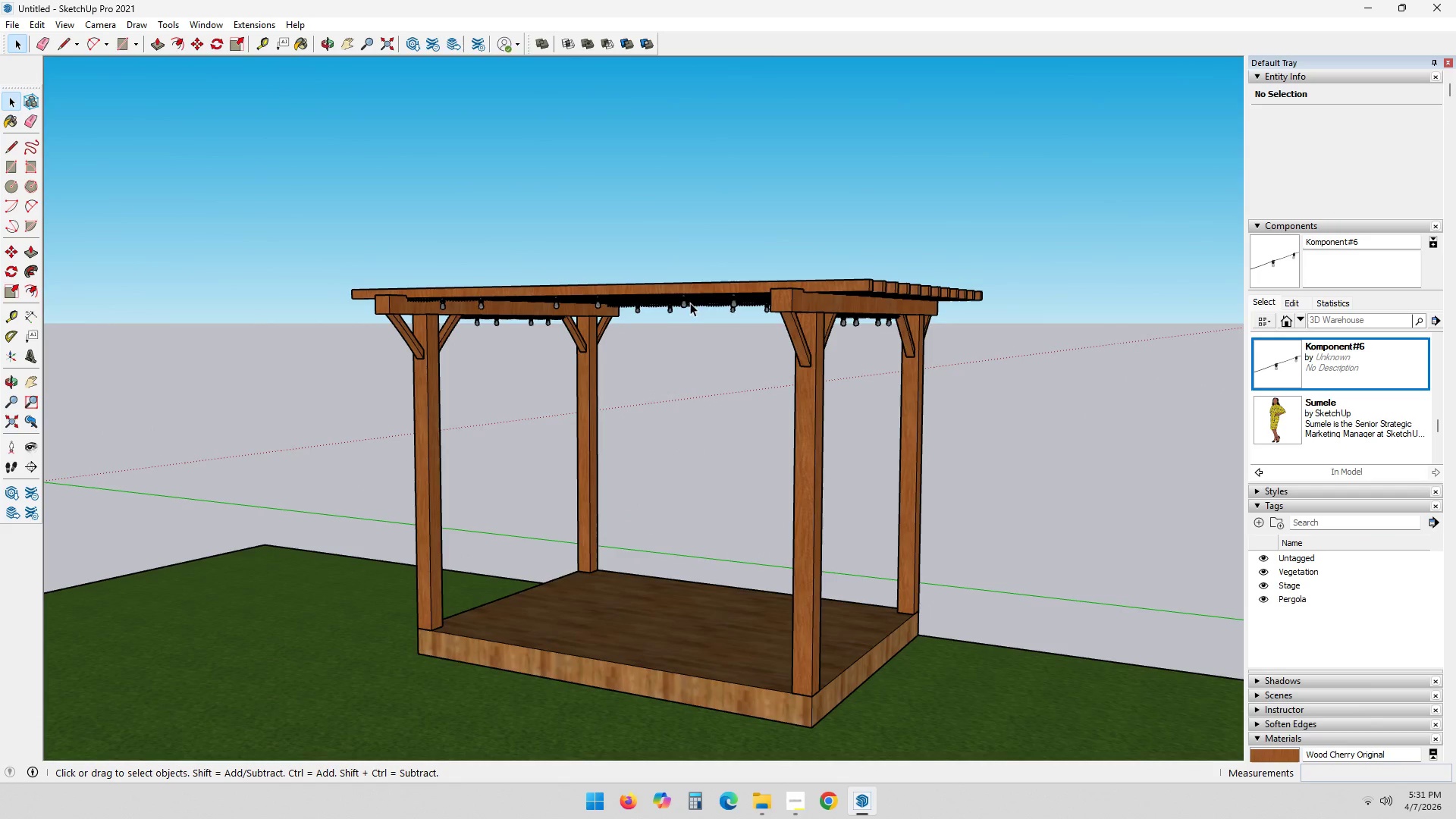 
scroll: coordinate [620, 310], scroll_direction: up, amount: 6.0
 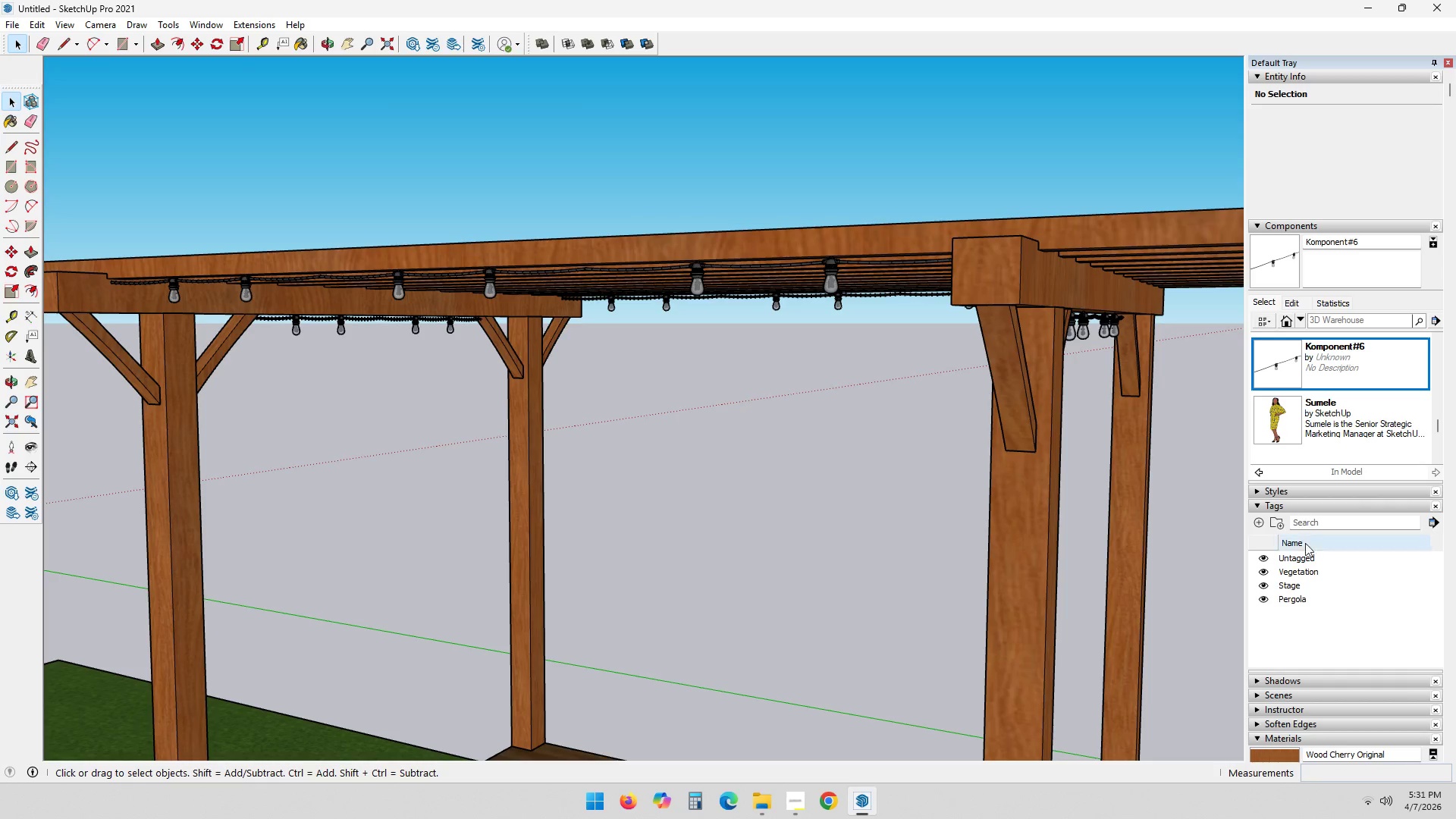 
wait(7.47)
 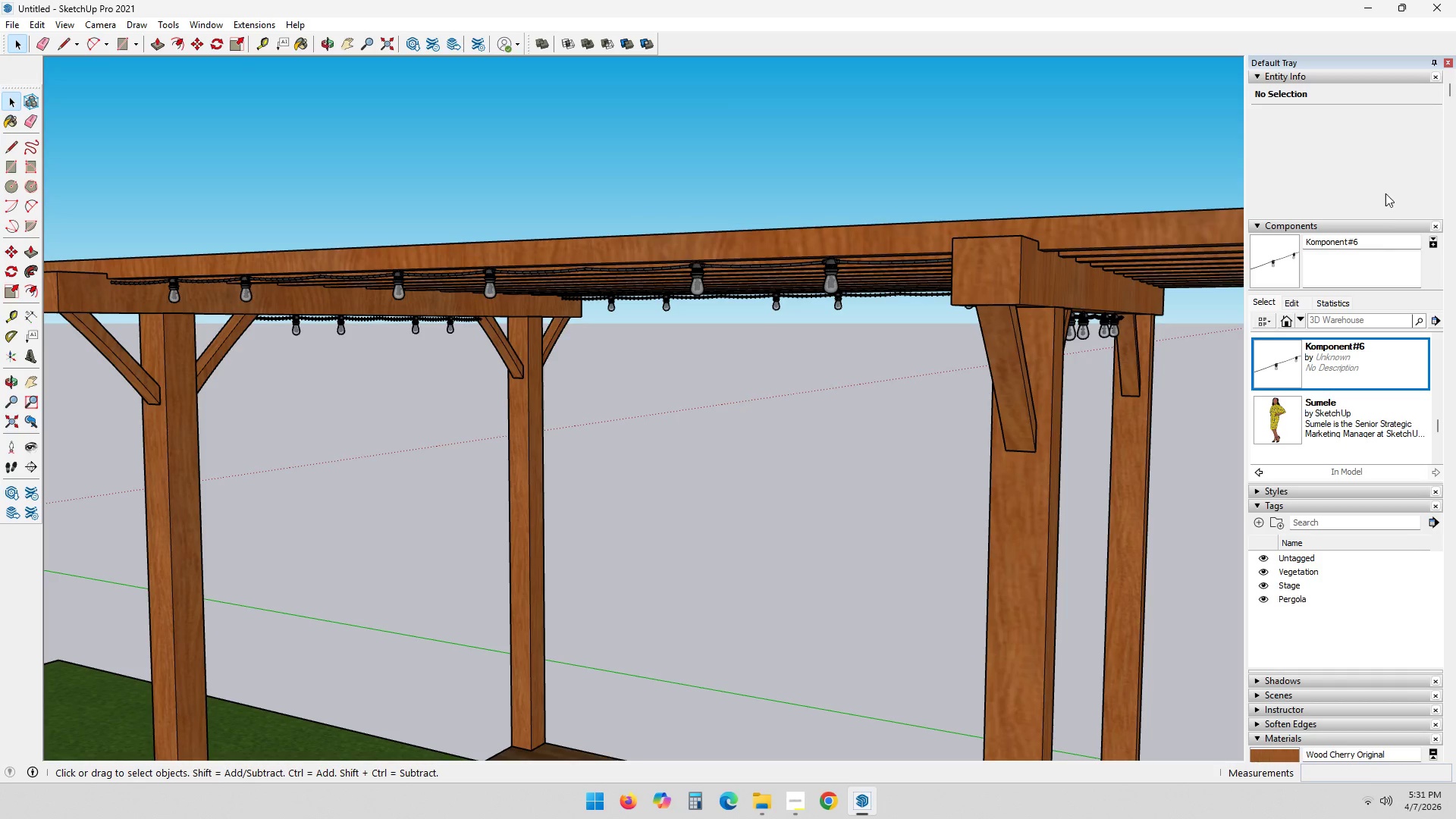 
left_click([1260, 521])
 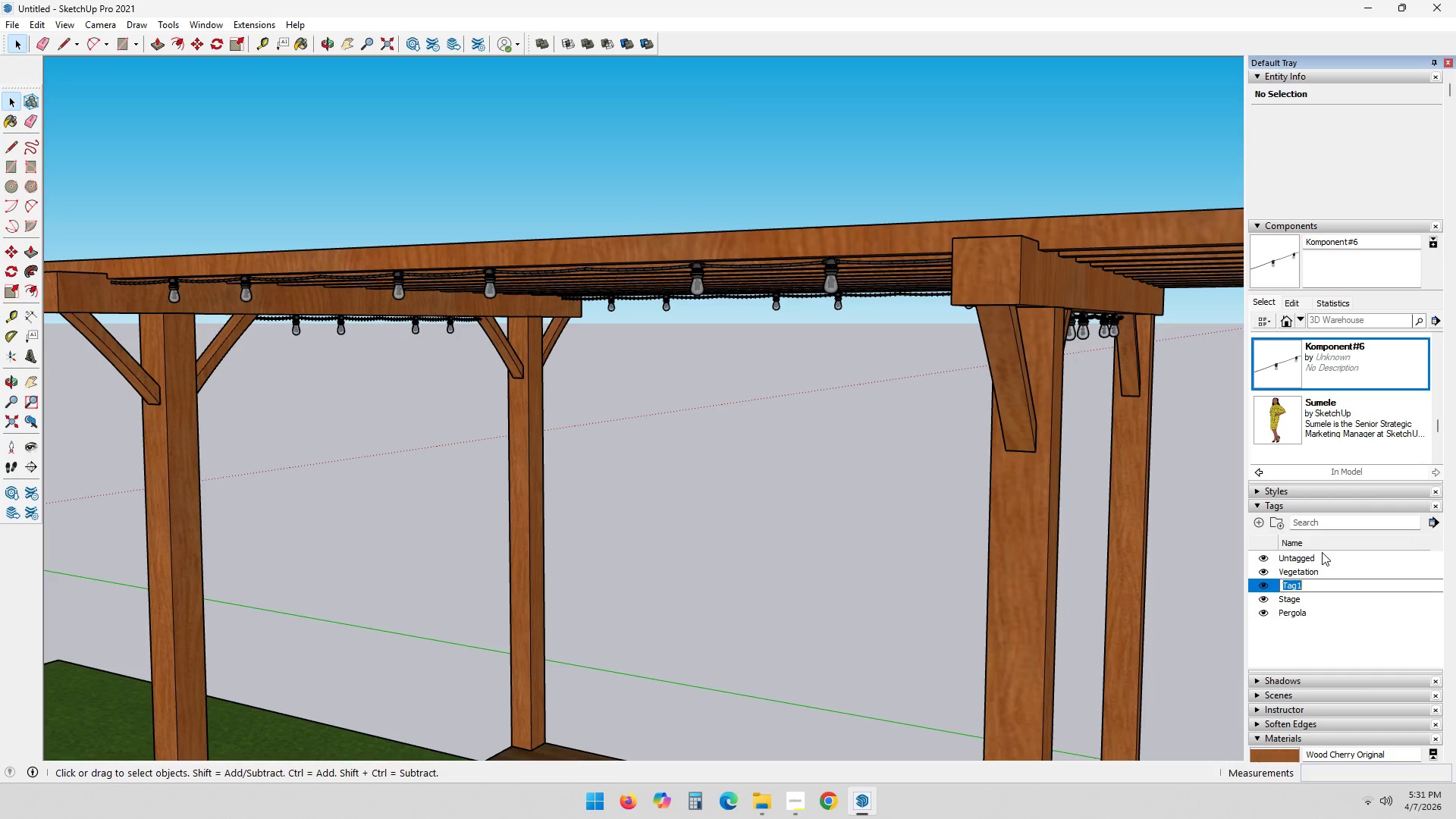 
type(Lighi)
key(Backspace)
type(ting)
 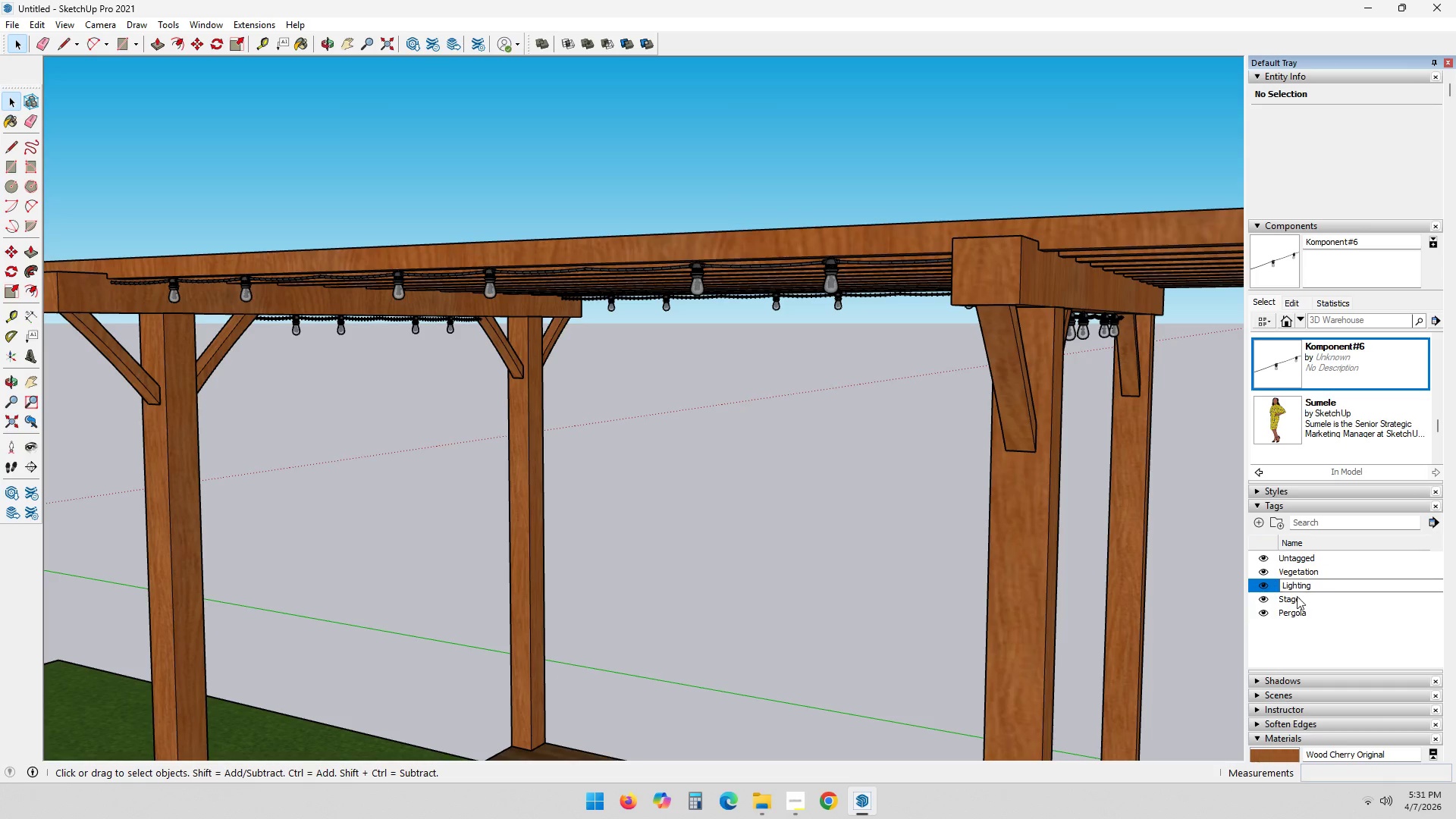 
left_click([1175, 441])
 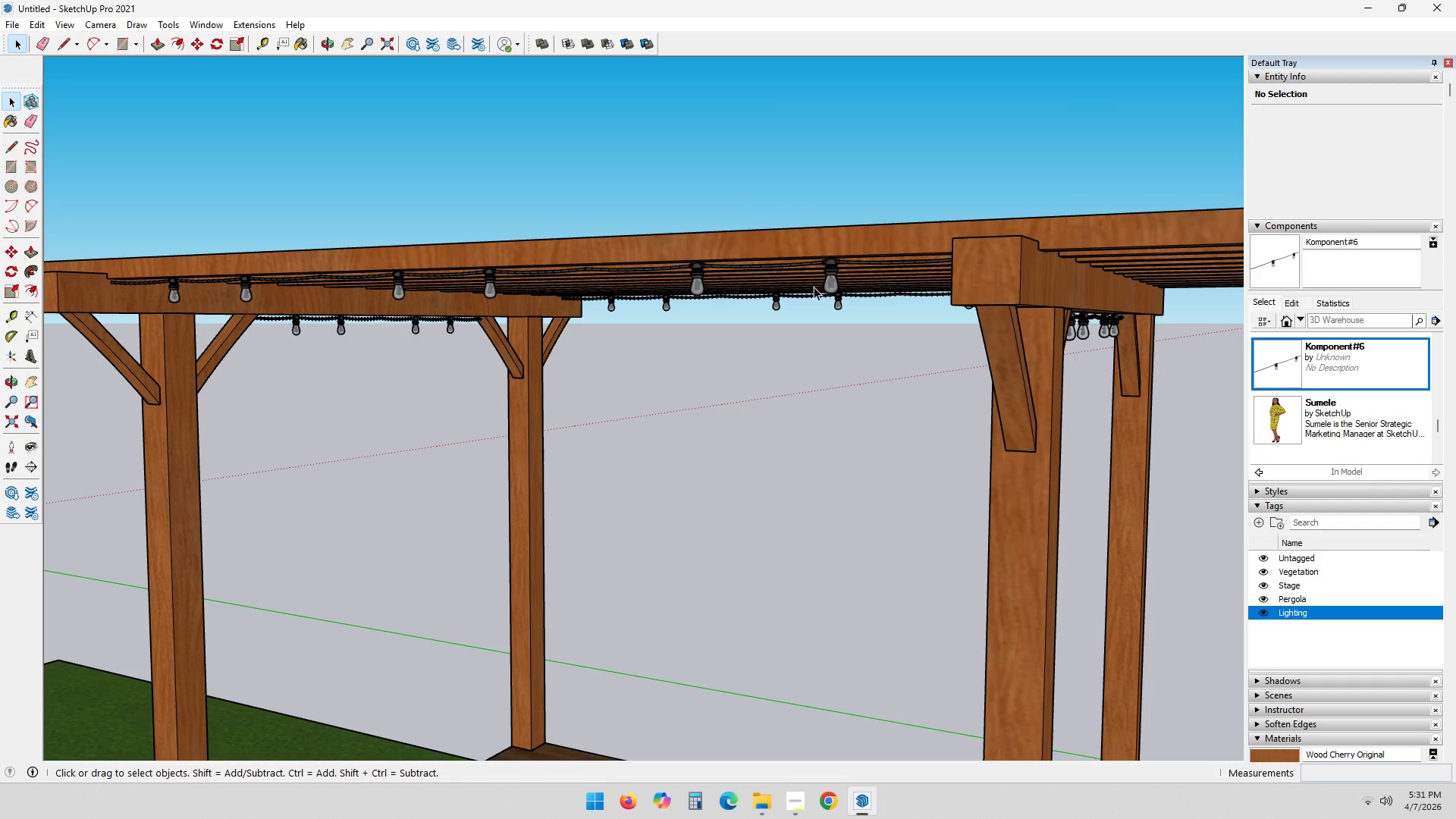 
left_click([833, 288])
 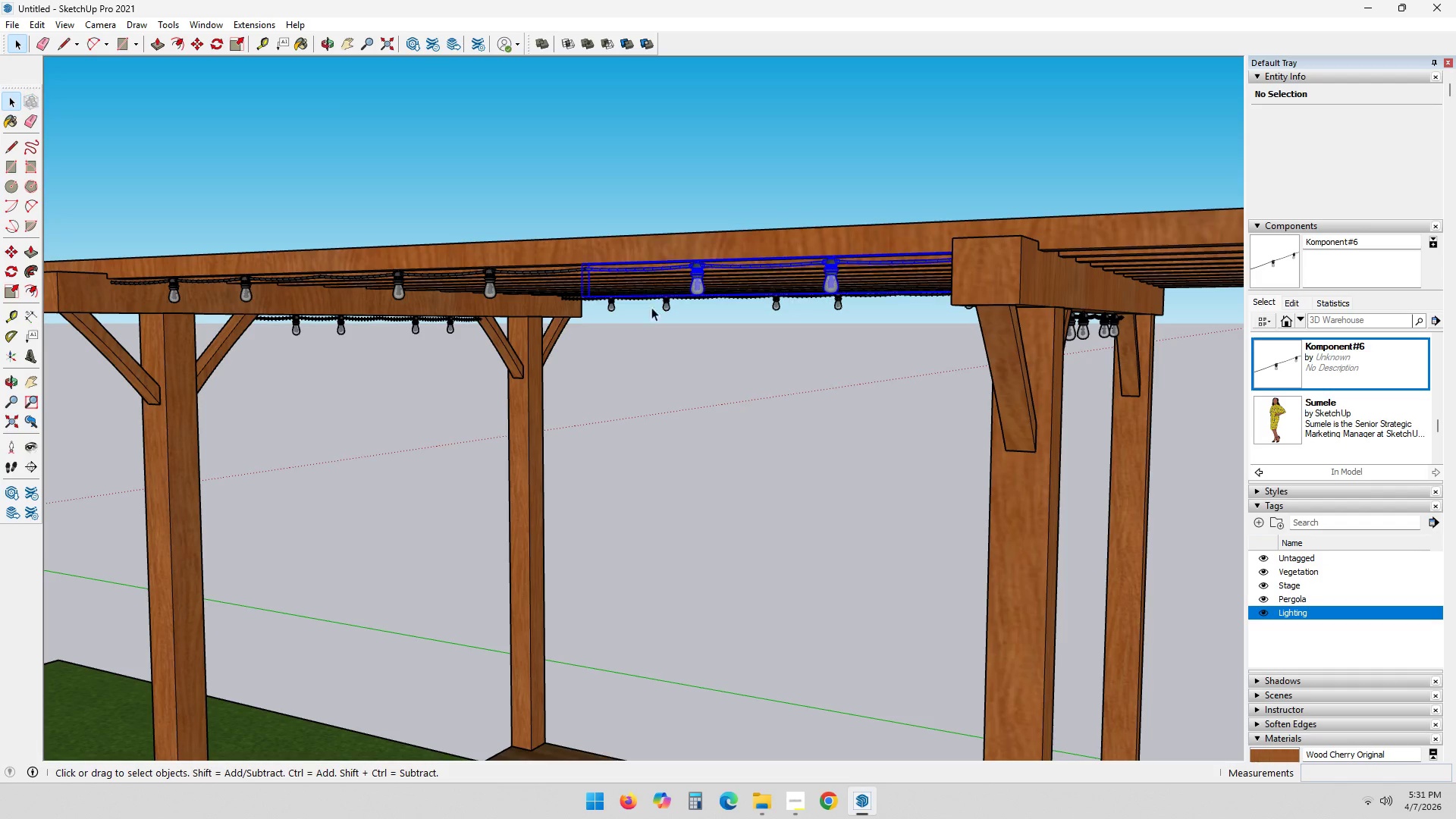 
hold_key(key=ControlLeft, duration=4.7)
left_click([616, 309])
 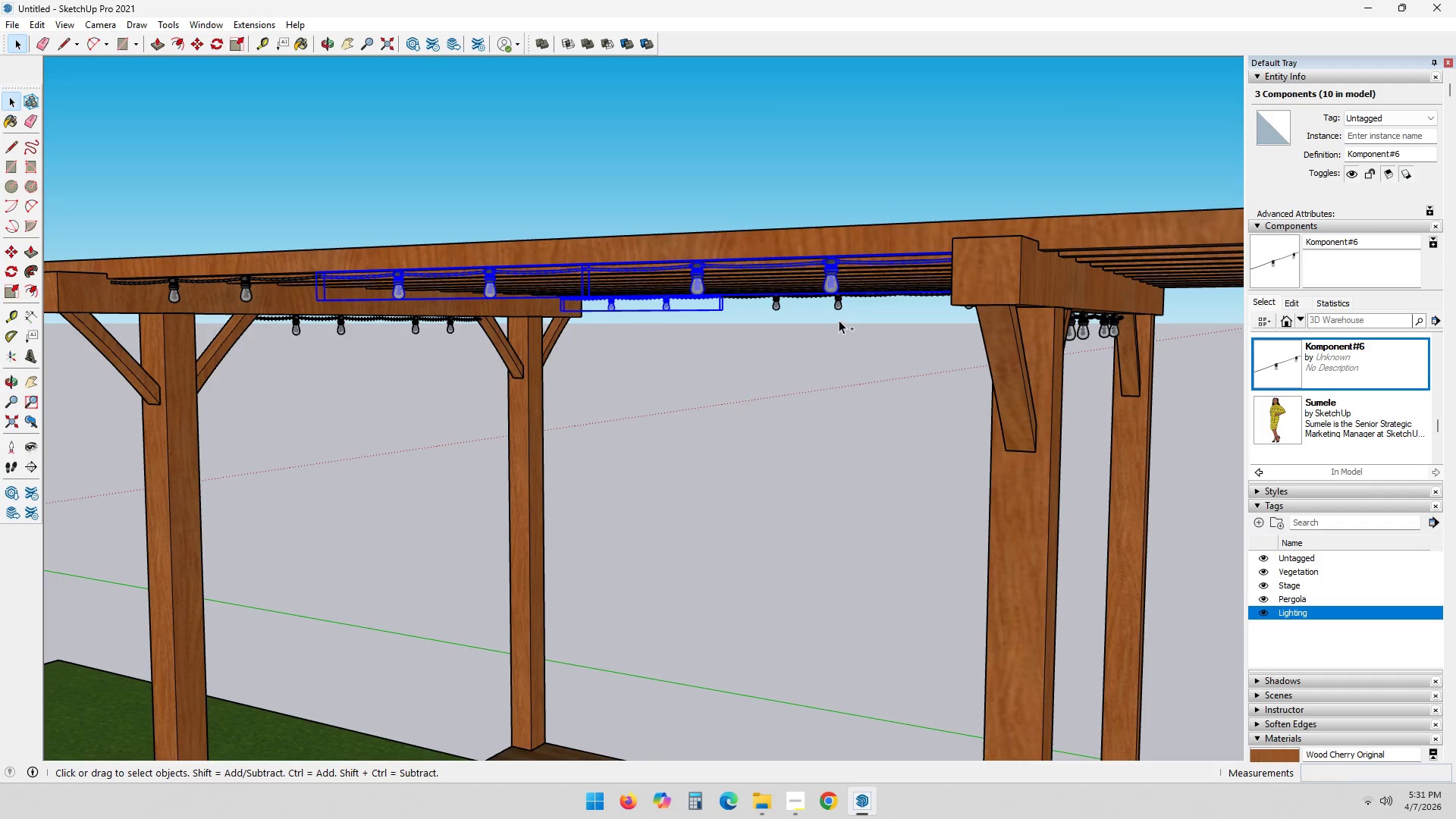 
left_click([843, 308])
 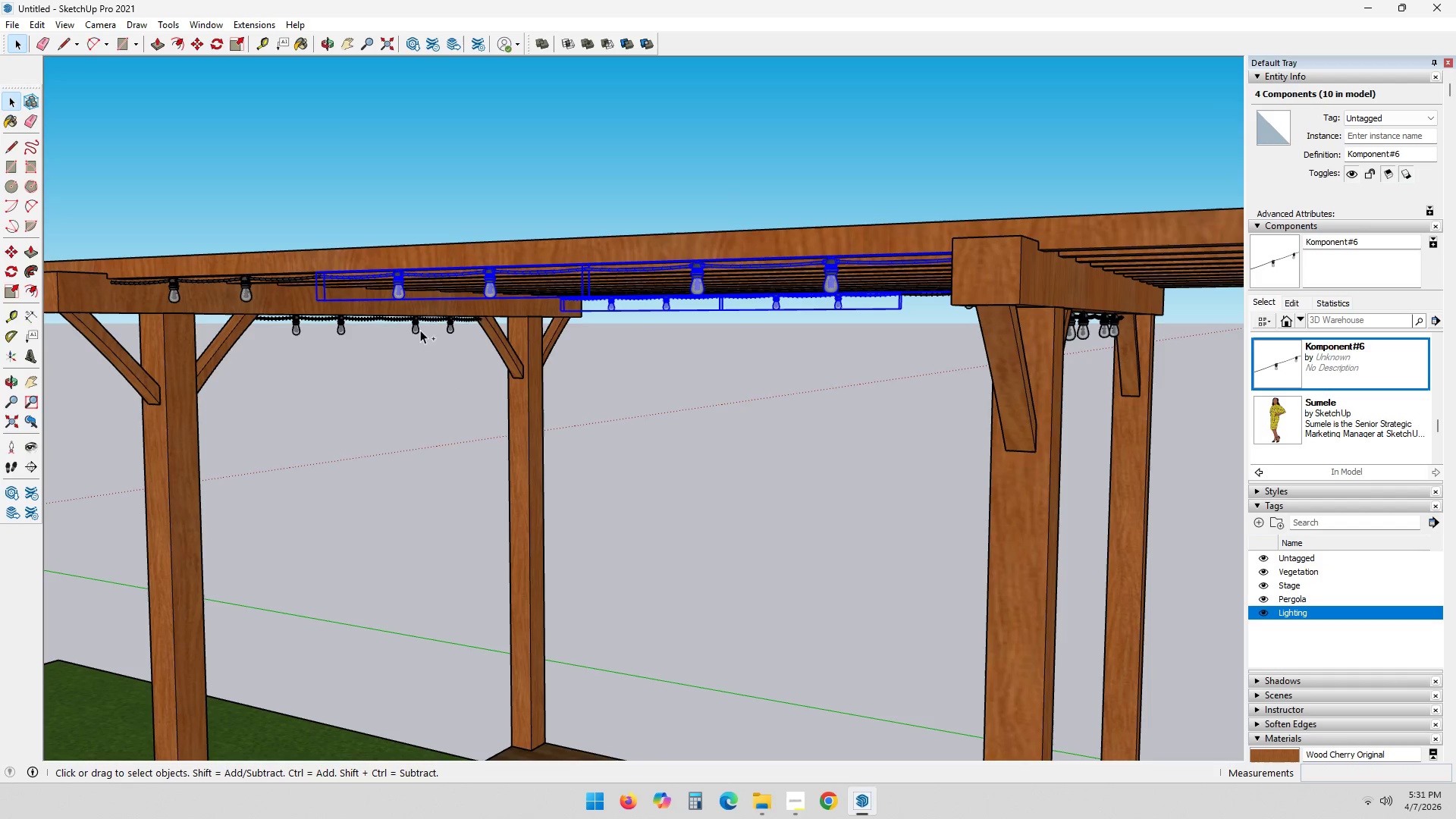 
double_click([353, 337])
 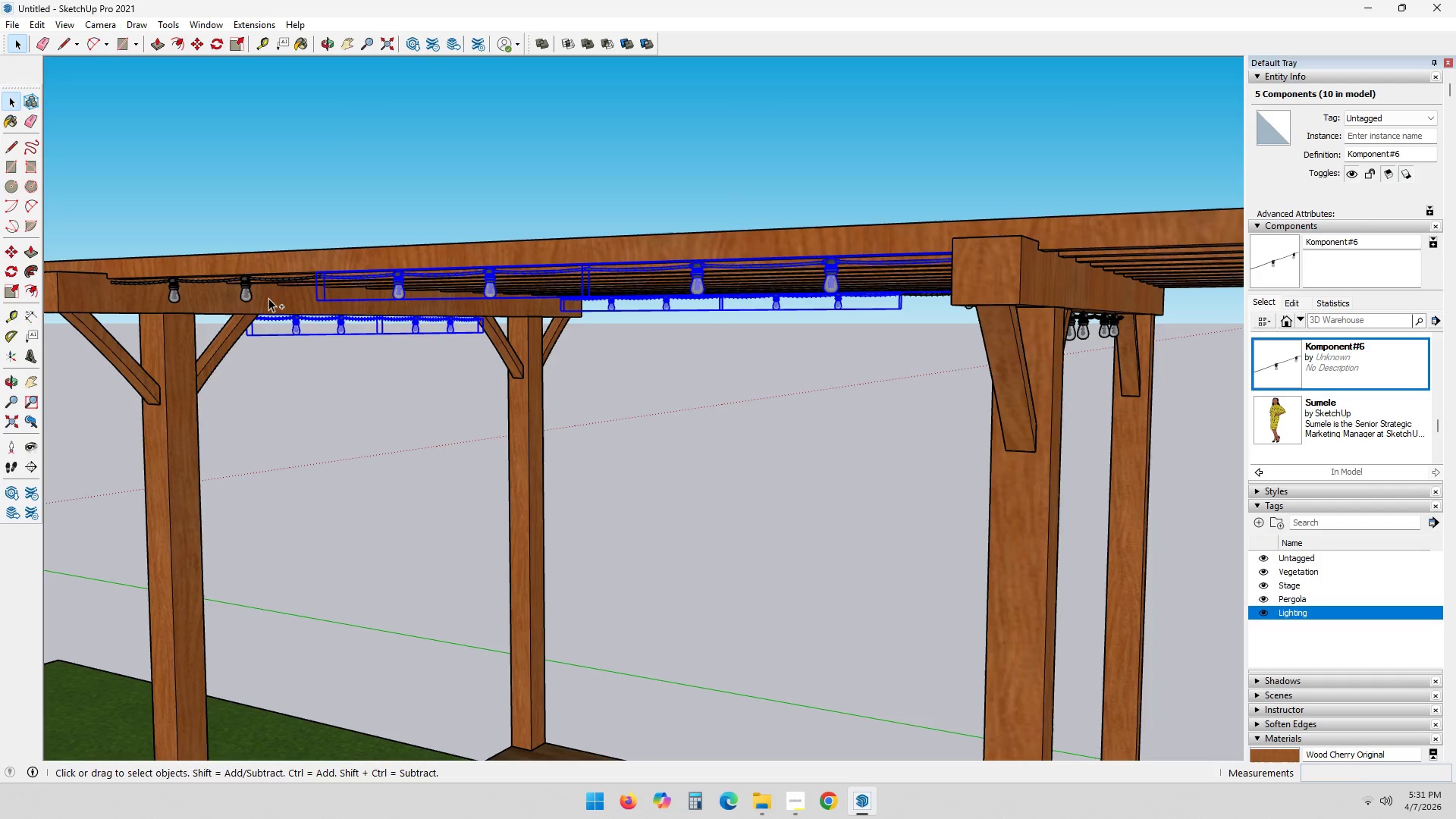 
left_click([247, 297])
 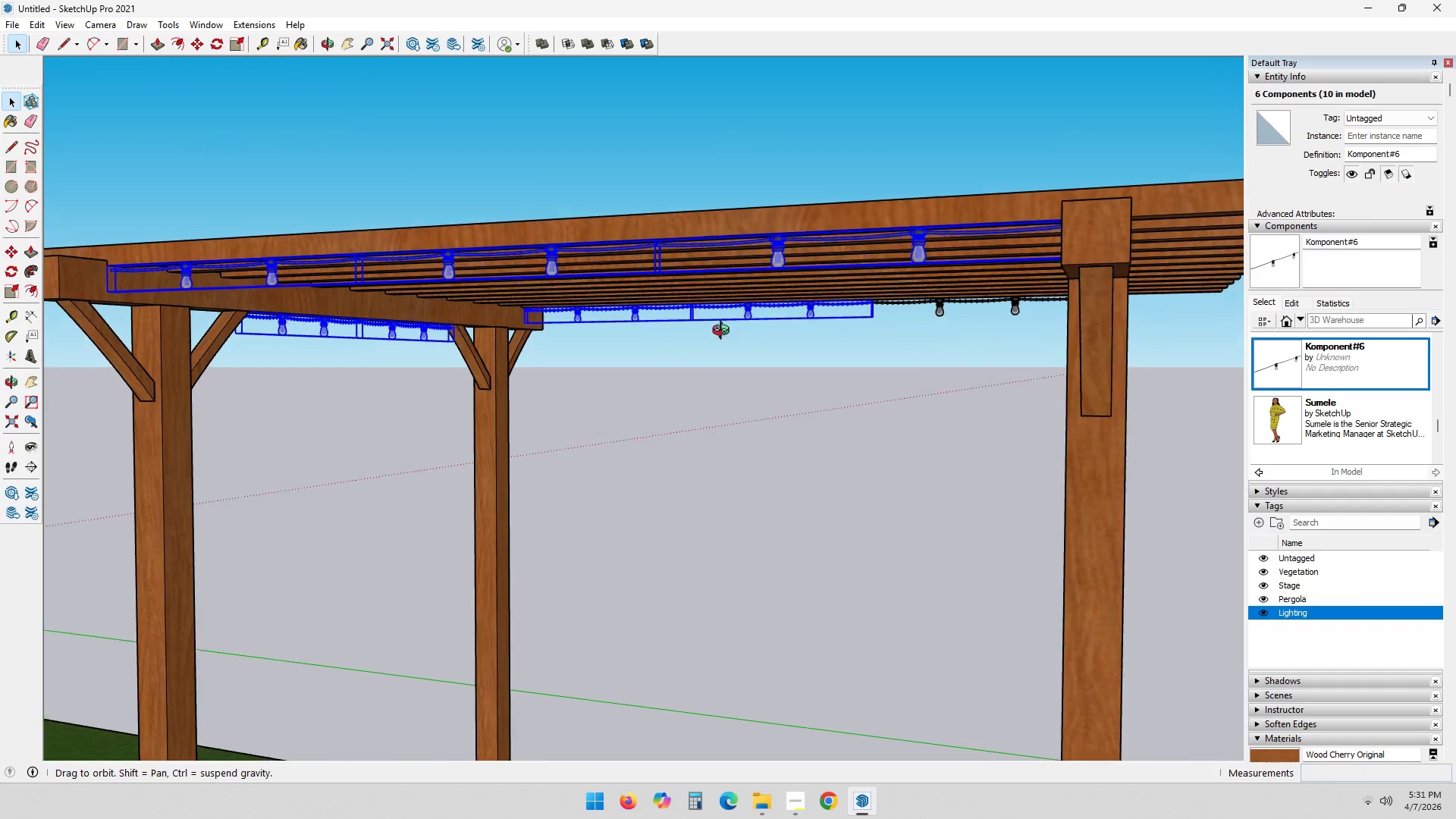 
hold_key(key=ControlLeft, duration=2.16)
left_click([1109, 315])
 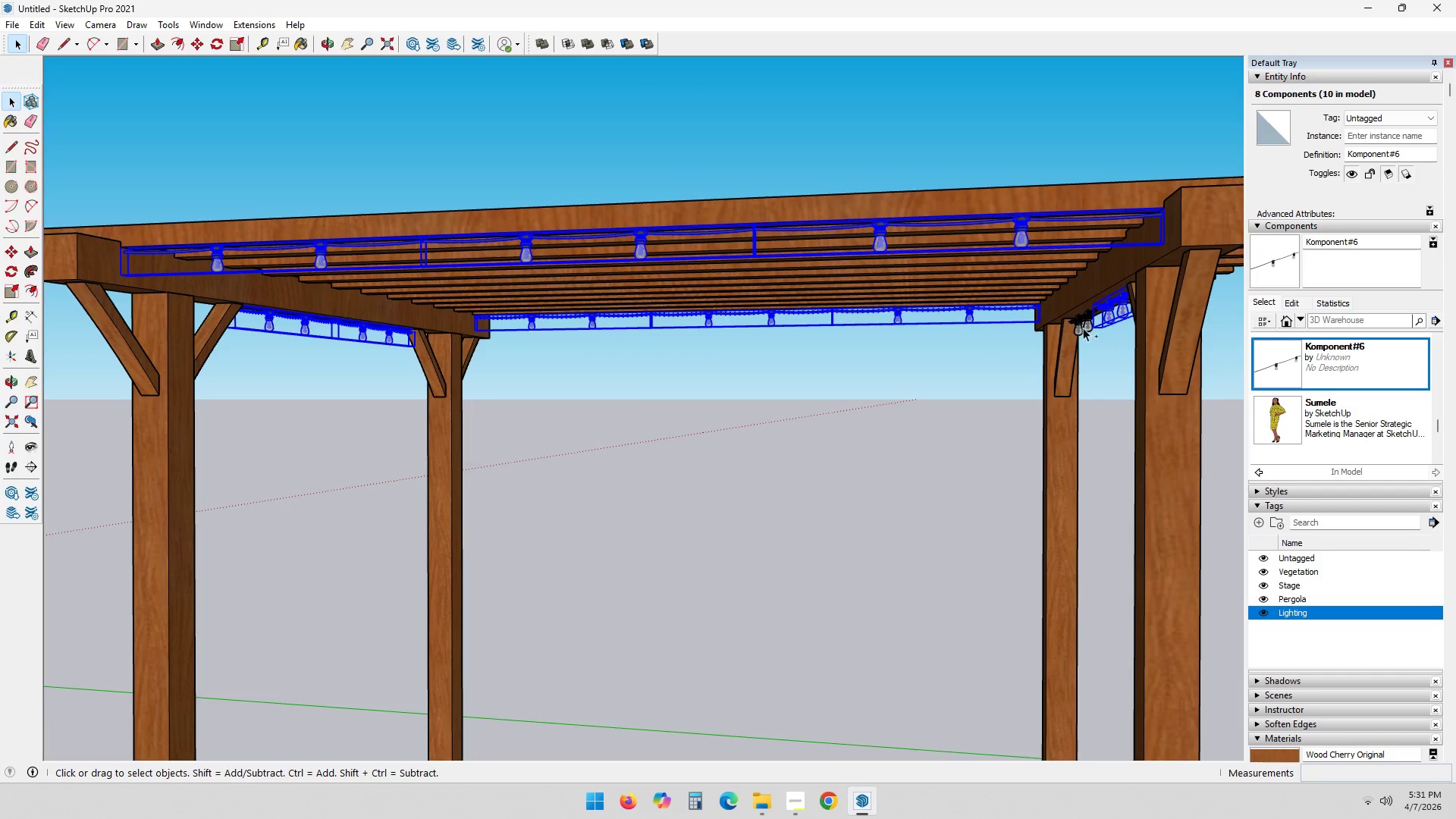 
left_click([1084, 326])
 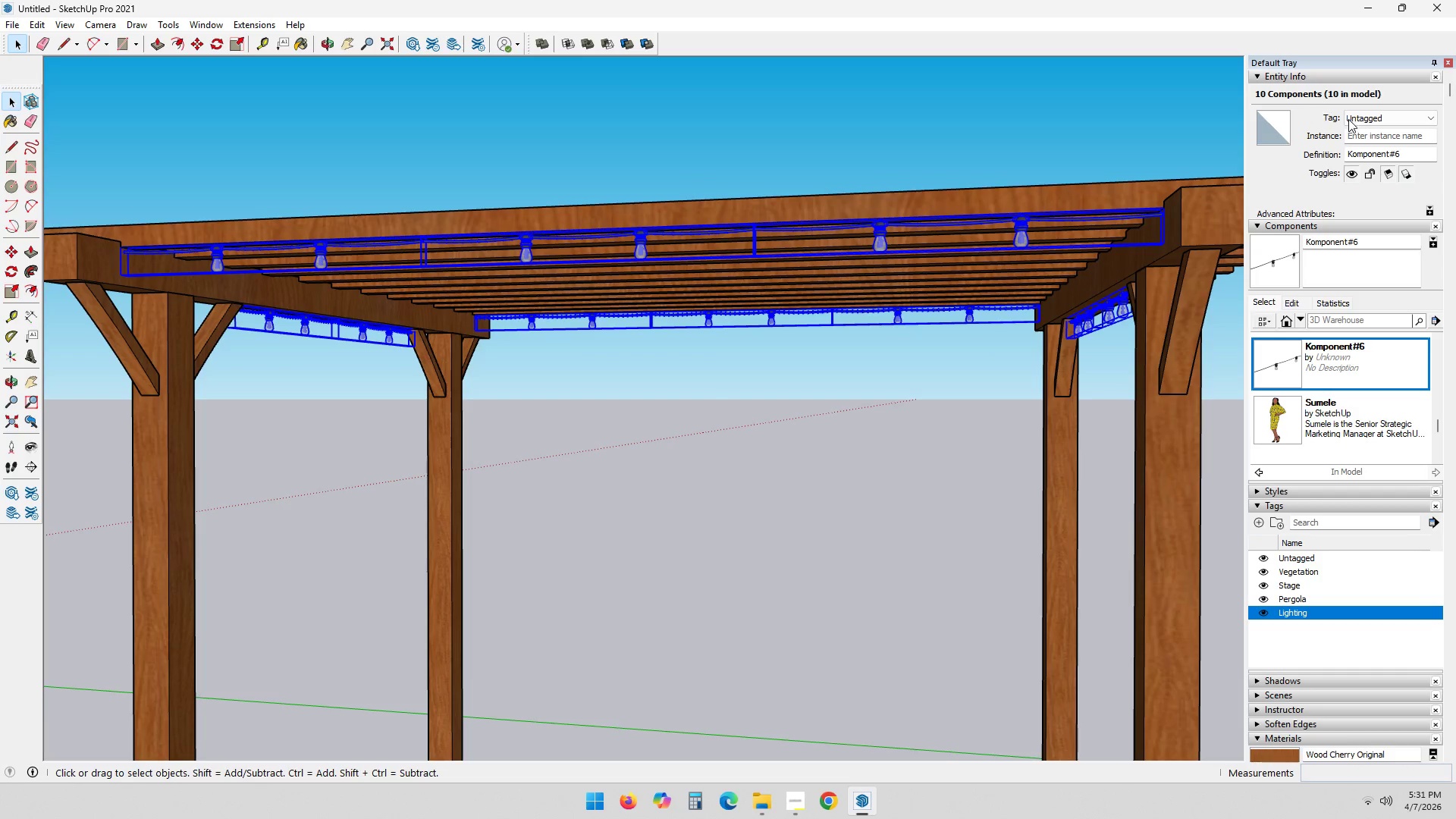 
left_click([1405, 124])
 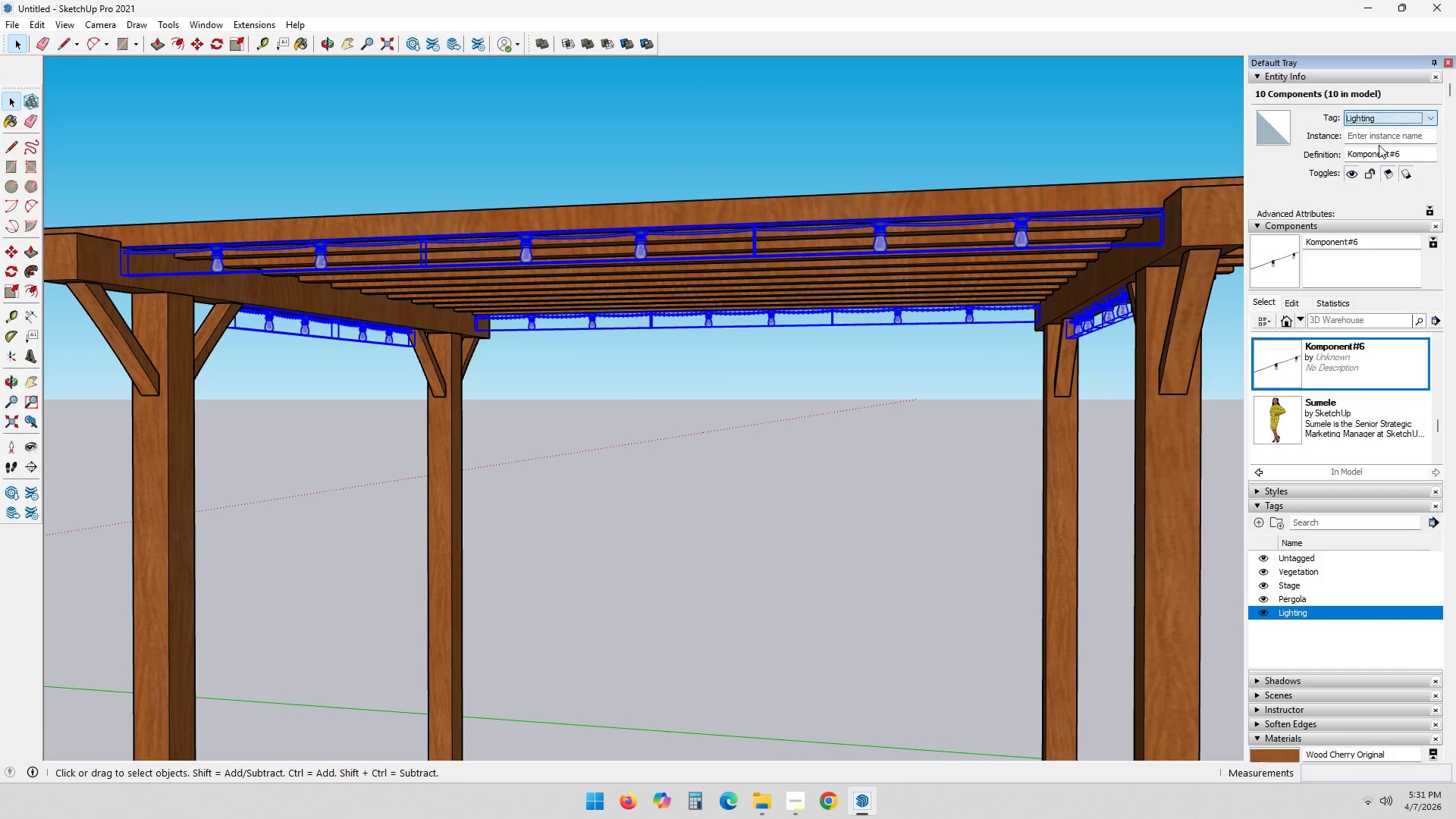 
double_click([932, 408])
 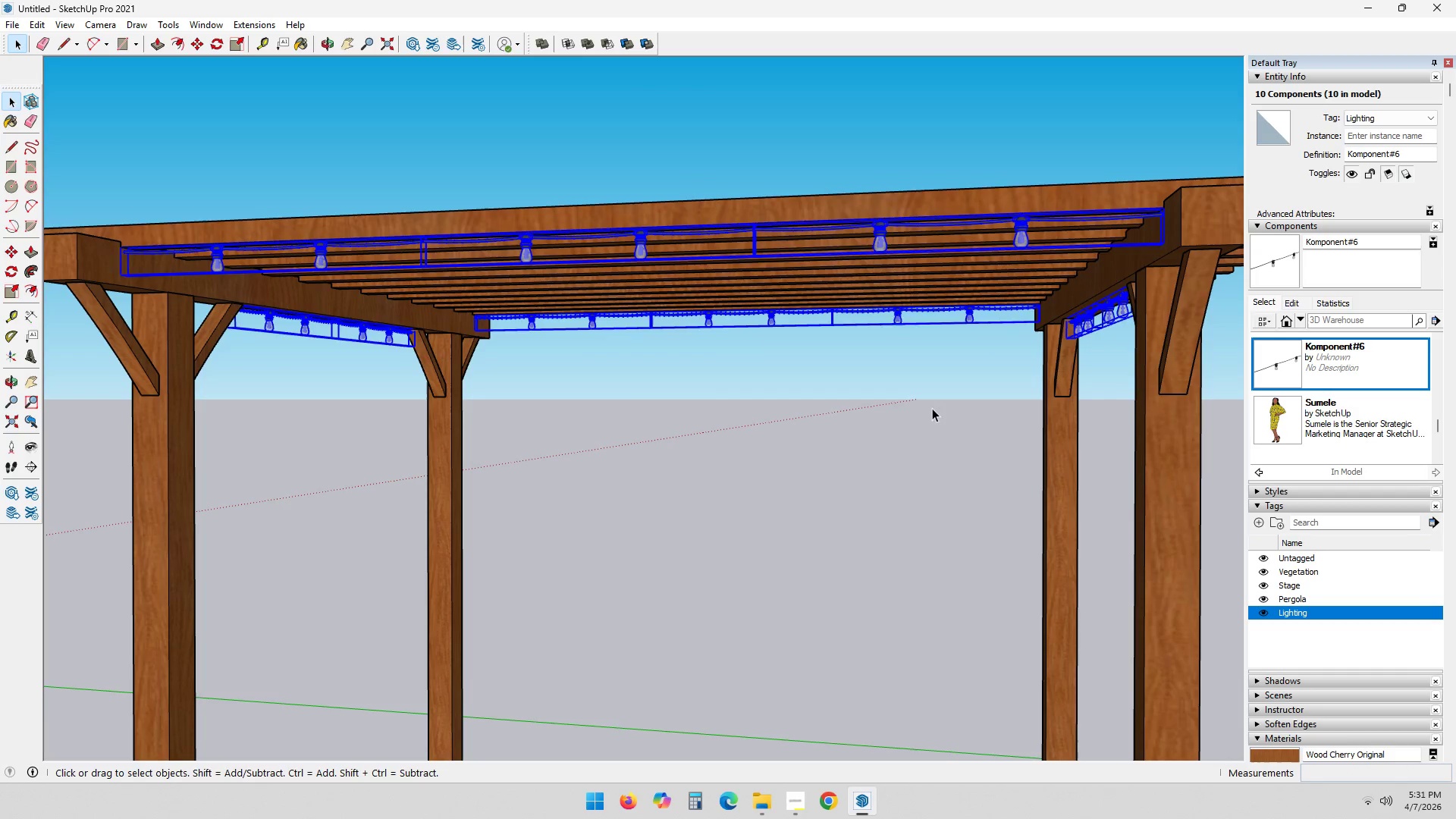 
triple_click([932, 408])
 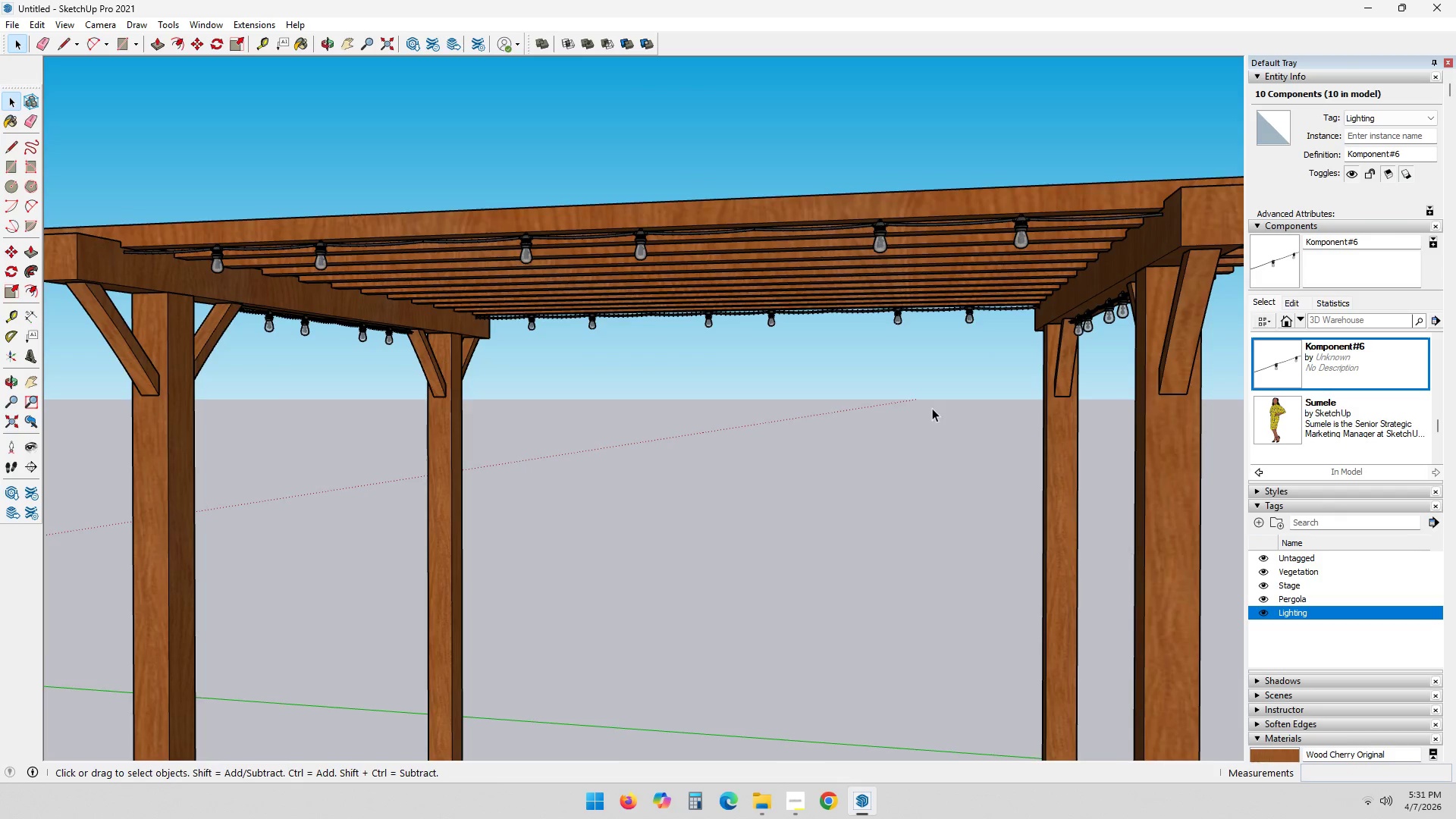 
scroll: coordinate [905, 531], scroll_direction: down, amount: 14.0
 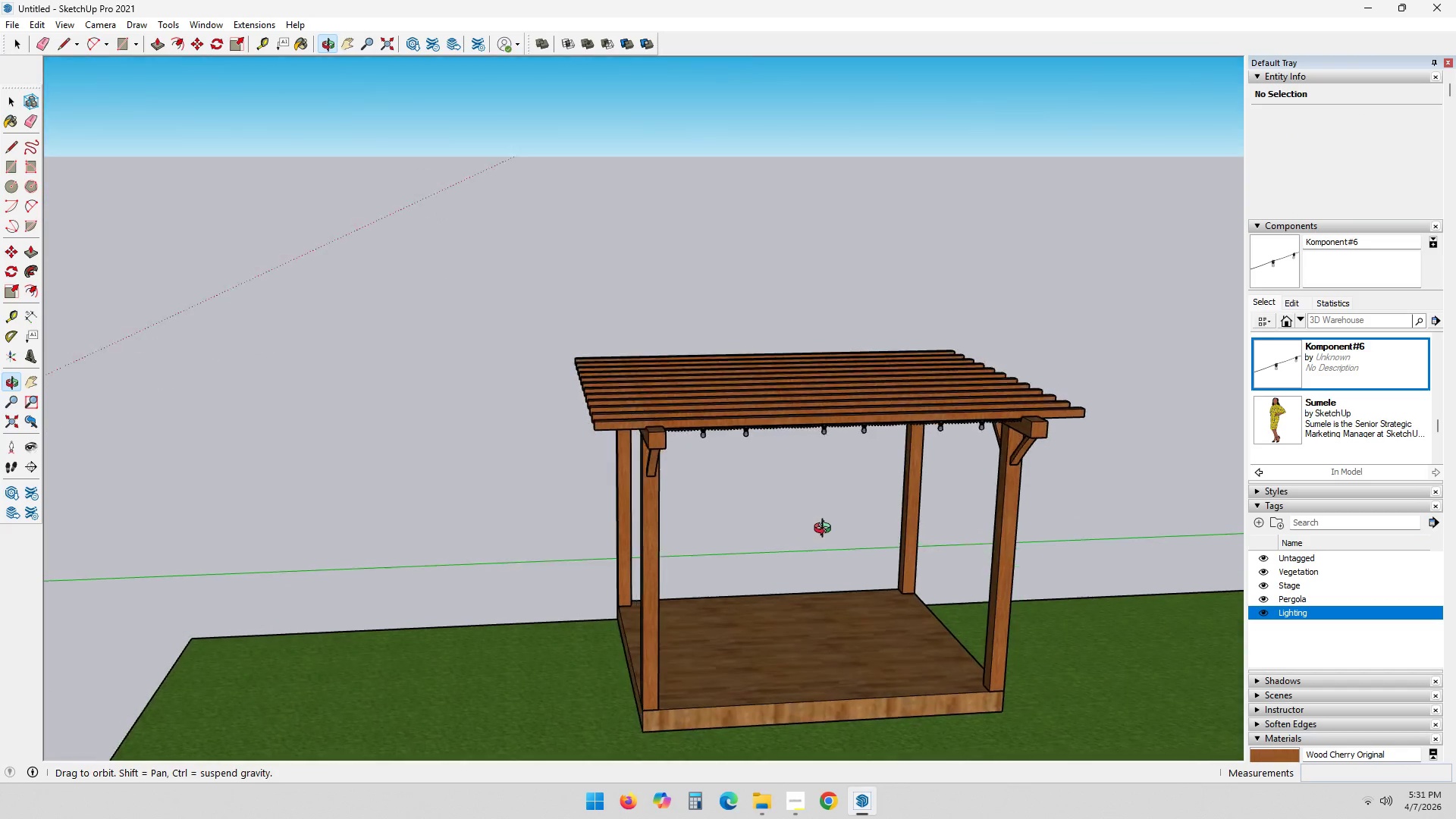 
scroll: coordinate [800, 511], scroll_direction: up, amount: 7.0
 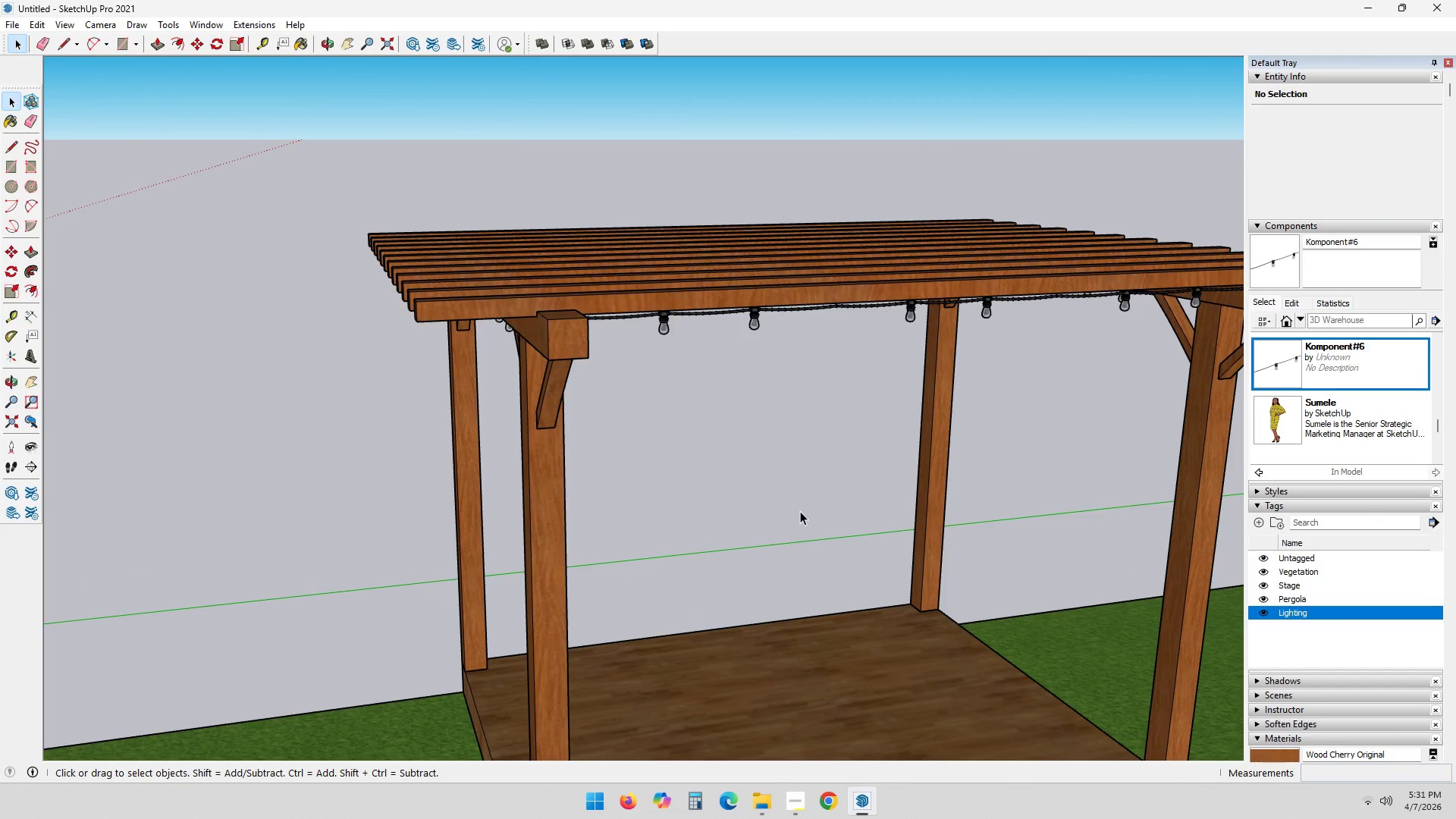 
mouse_move([799, 802])
 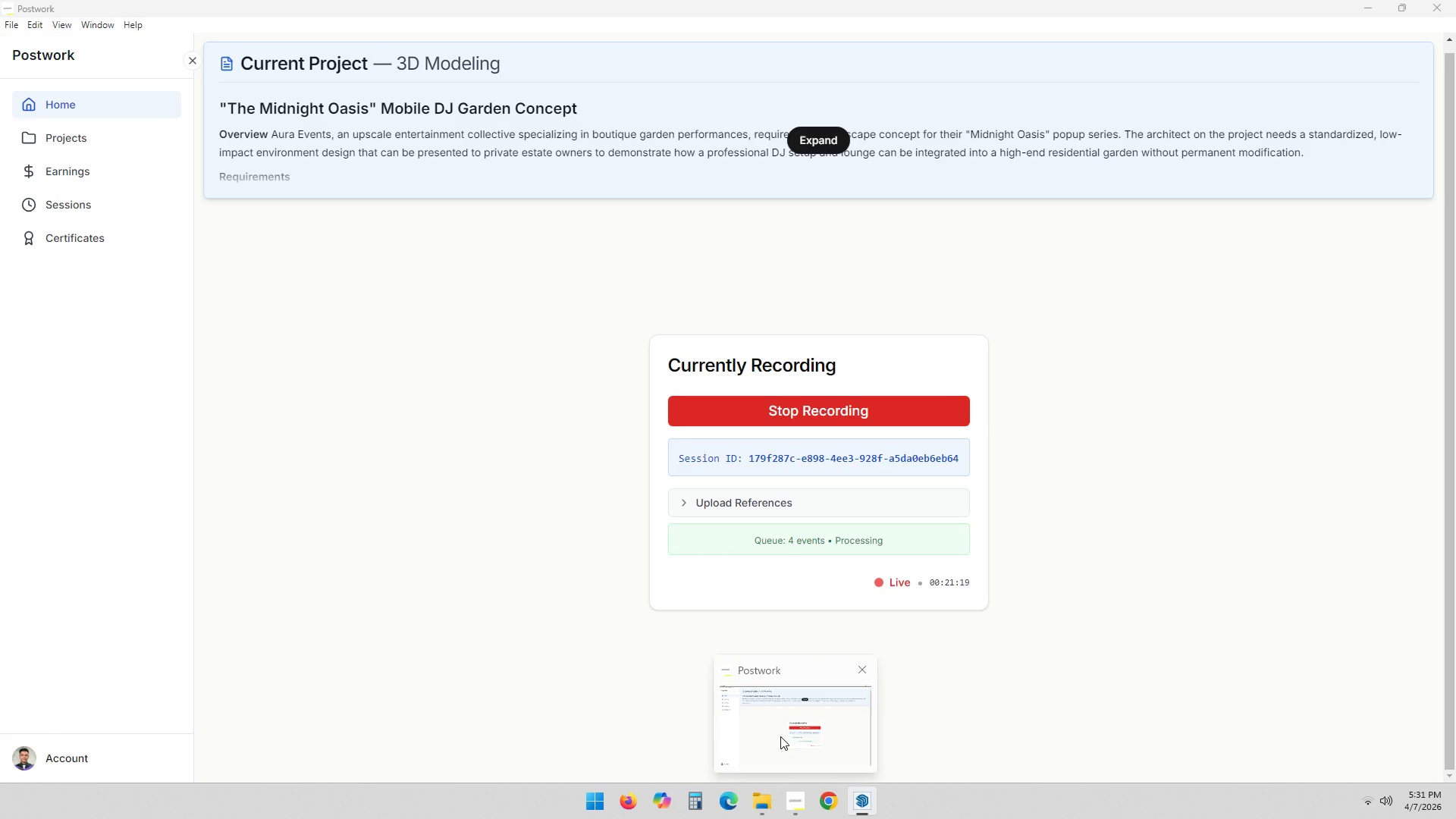 
left_click([756, 717])